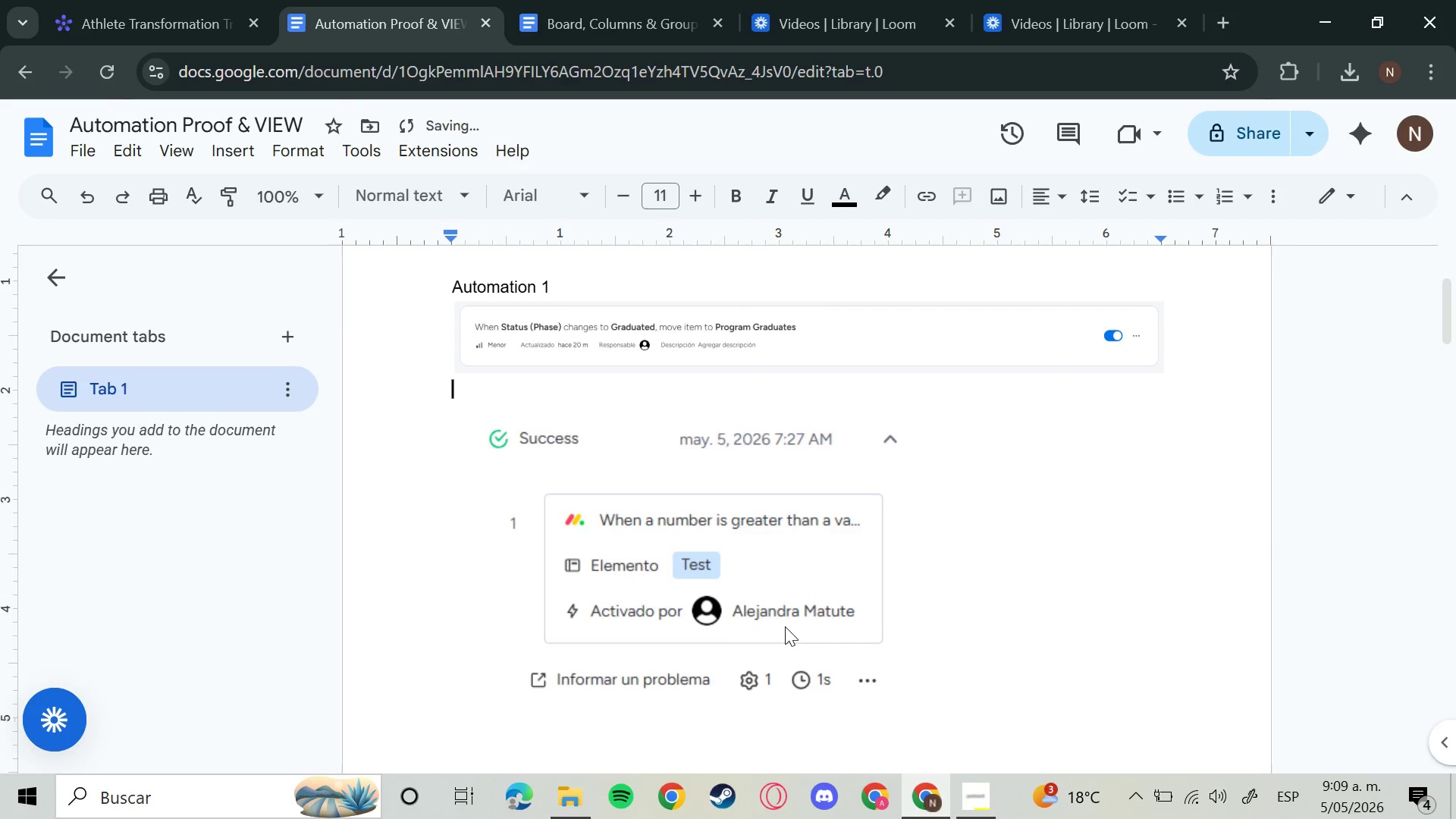 
key(Control+V)
 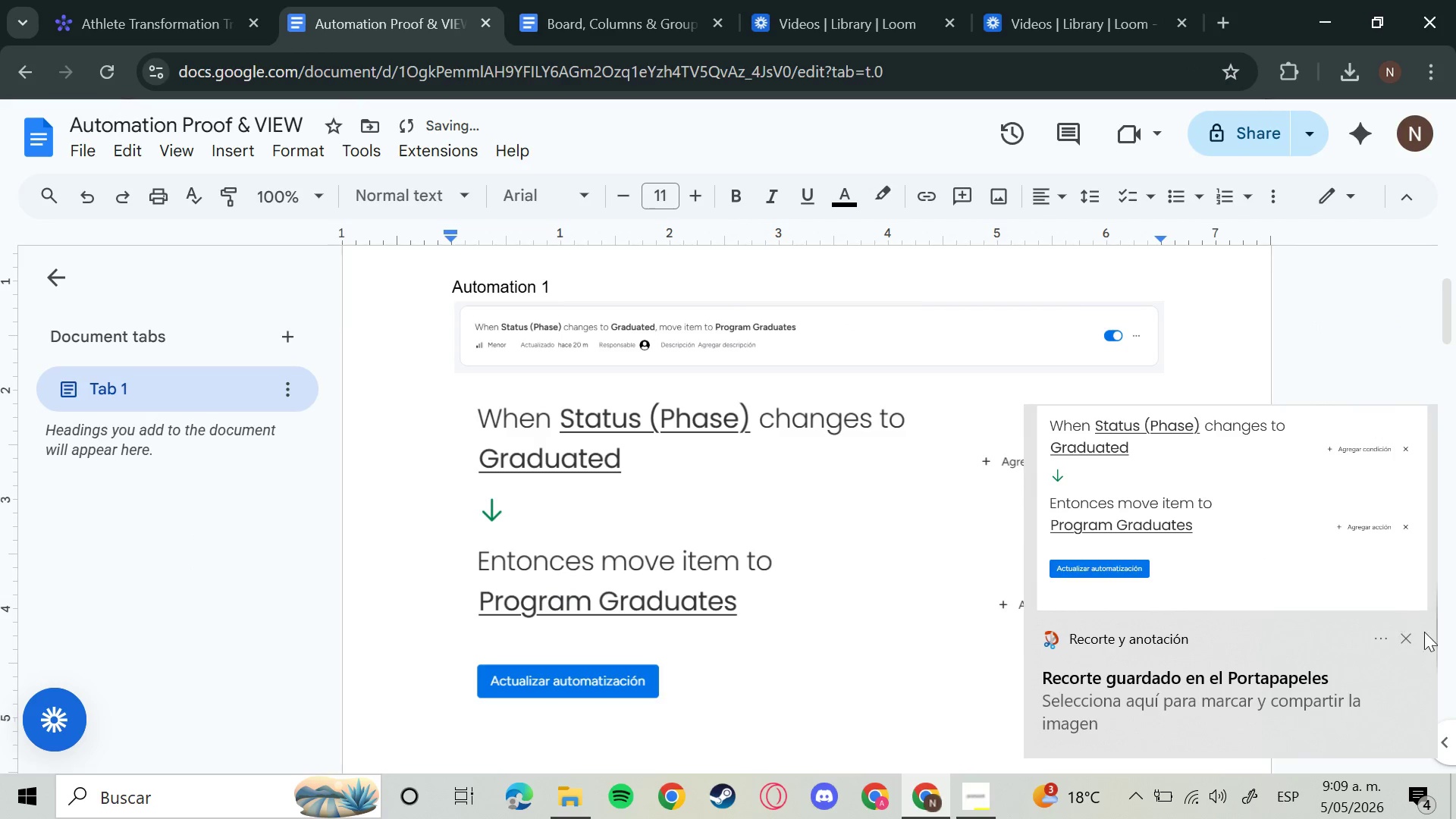 
left_click([1414, 637])
 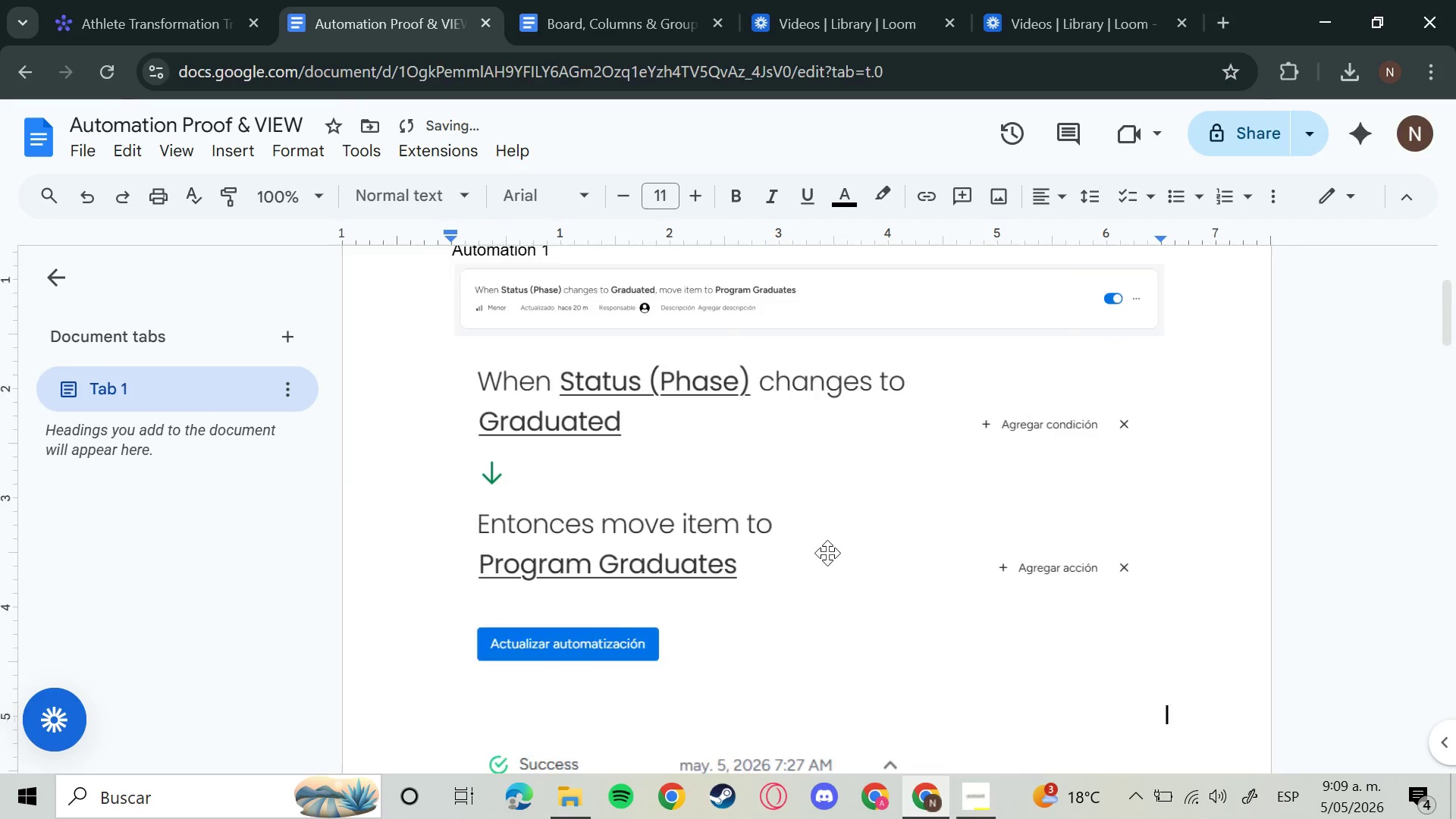 
scroll: coordinate [827, 553], scroll_direction: down, amount: 4.0
 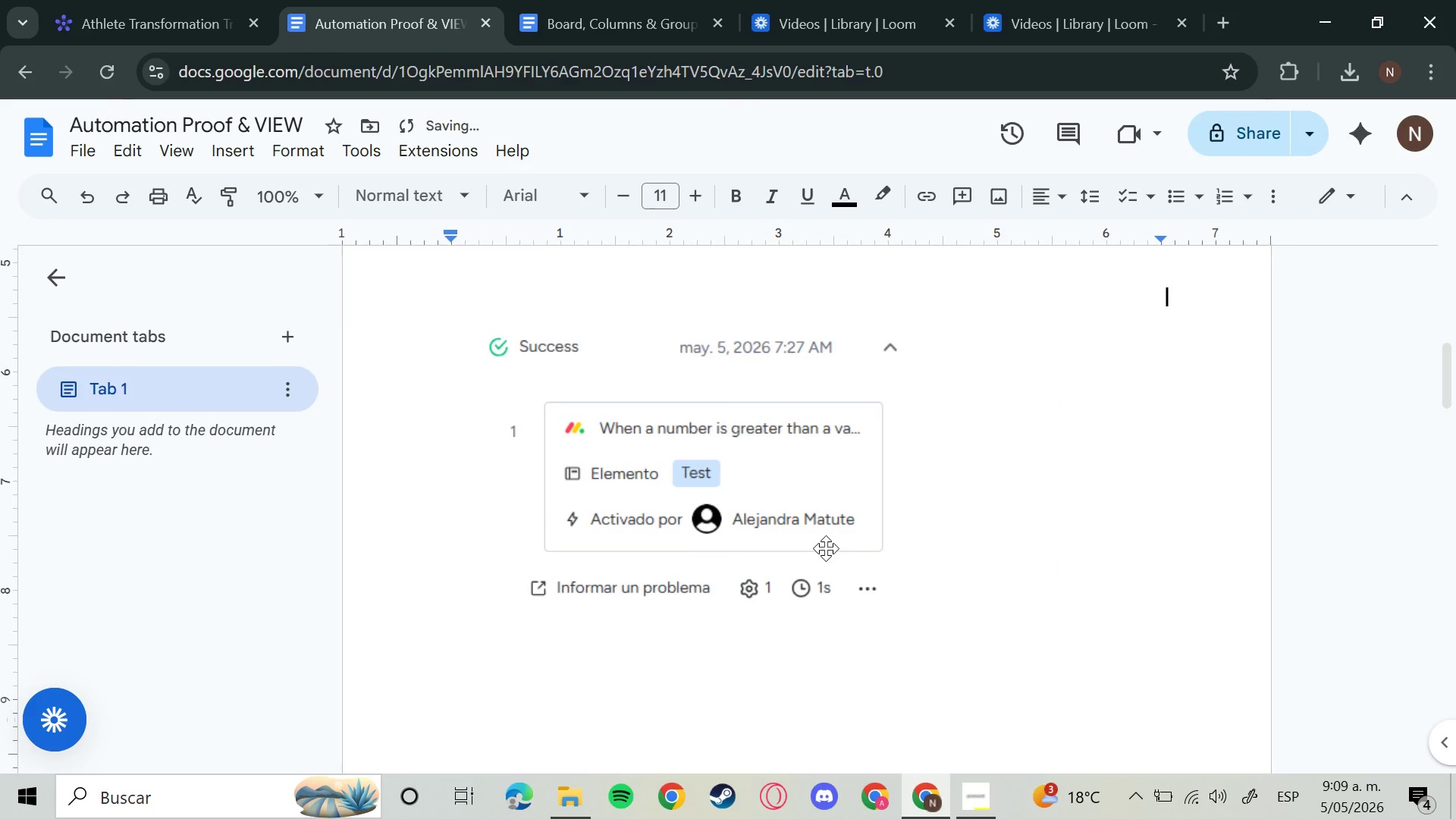 
left_click([824, 545])
 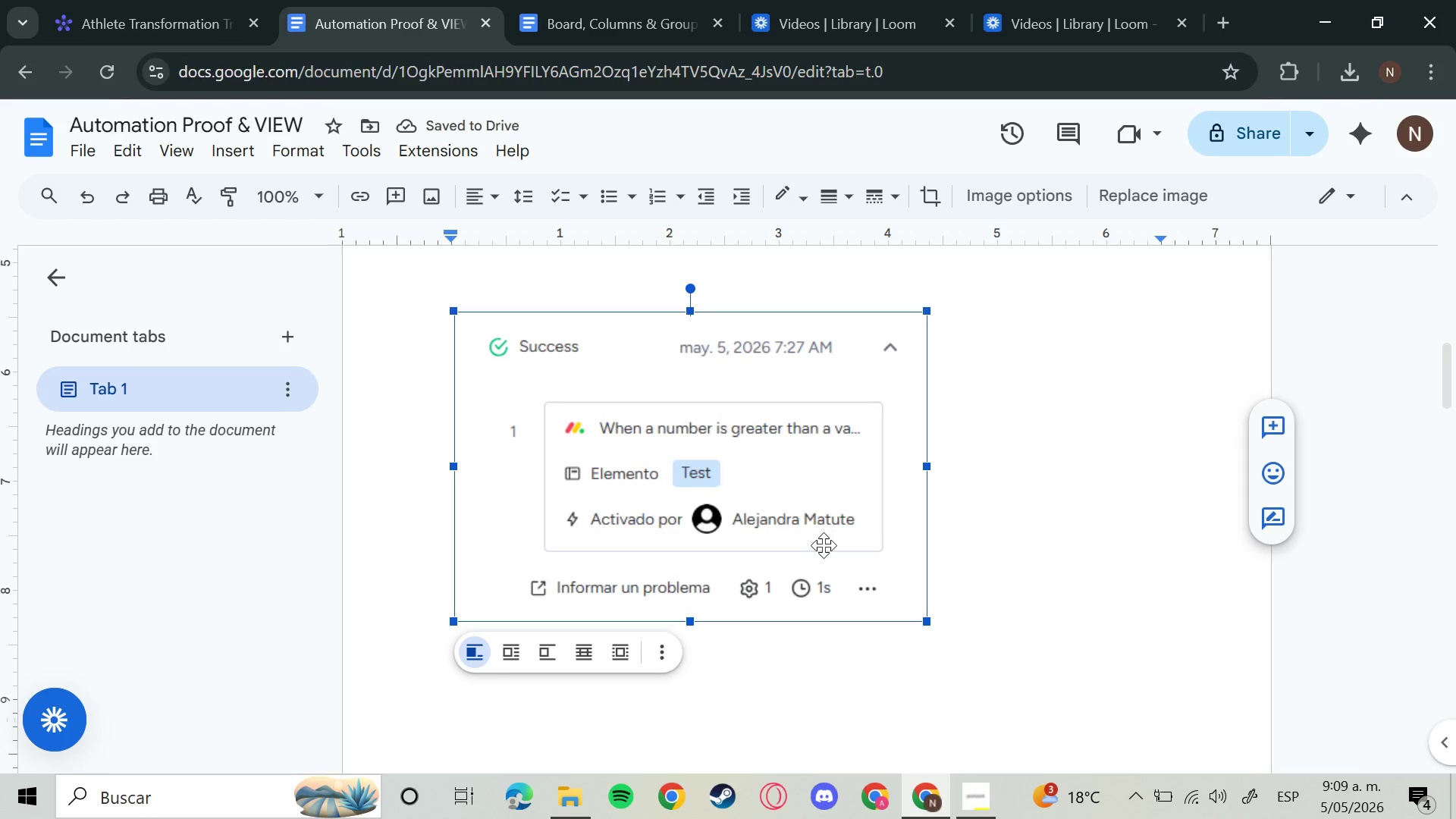 
key(Backspace)
 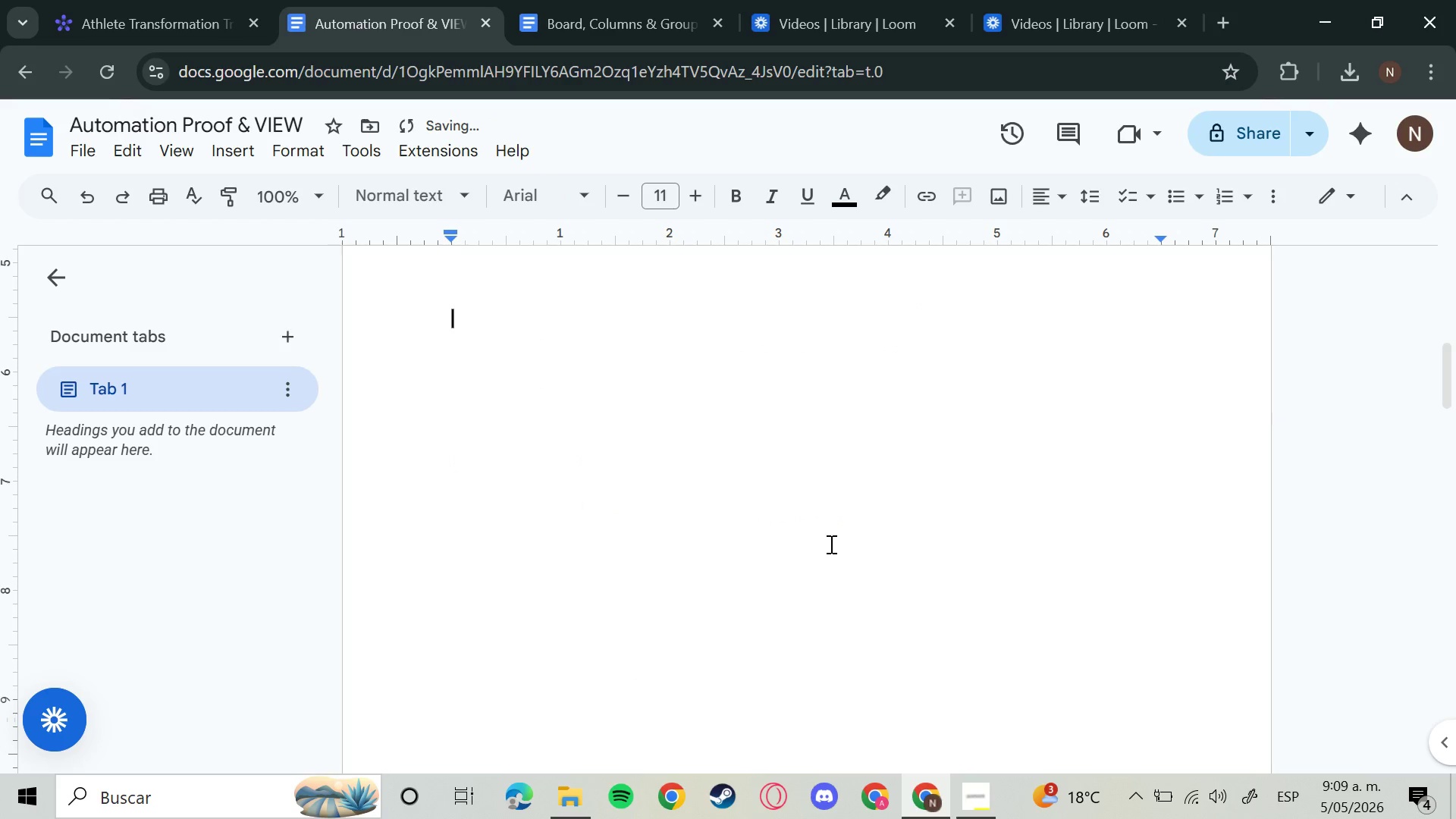 
scroll: coordinate [799, 560], scroll_direction: down, amount: 5.0
 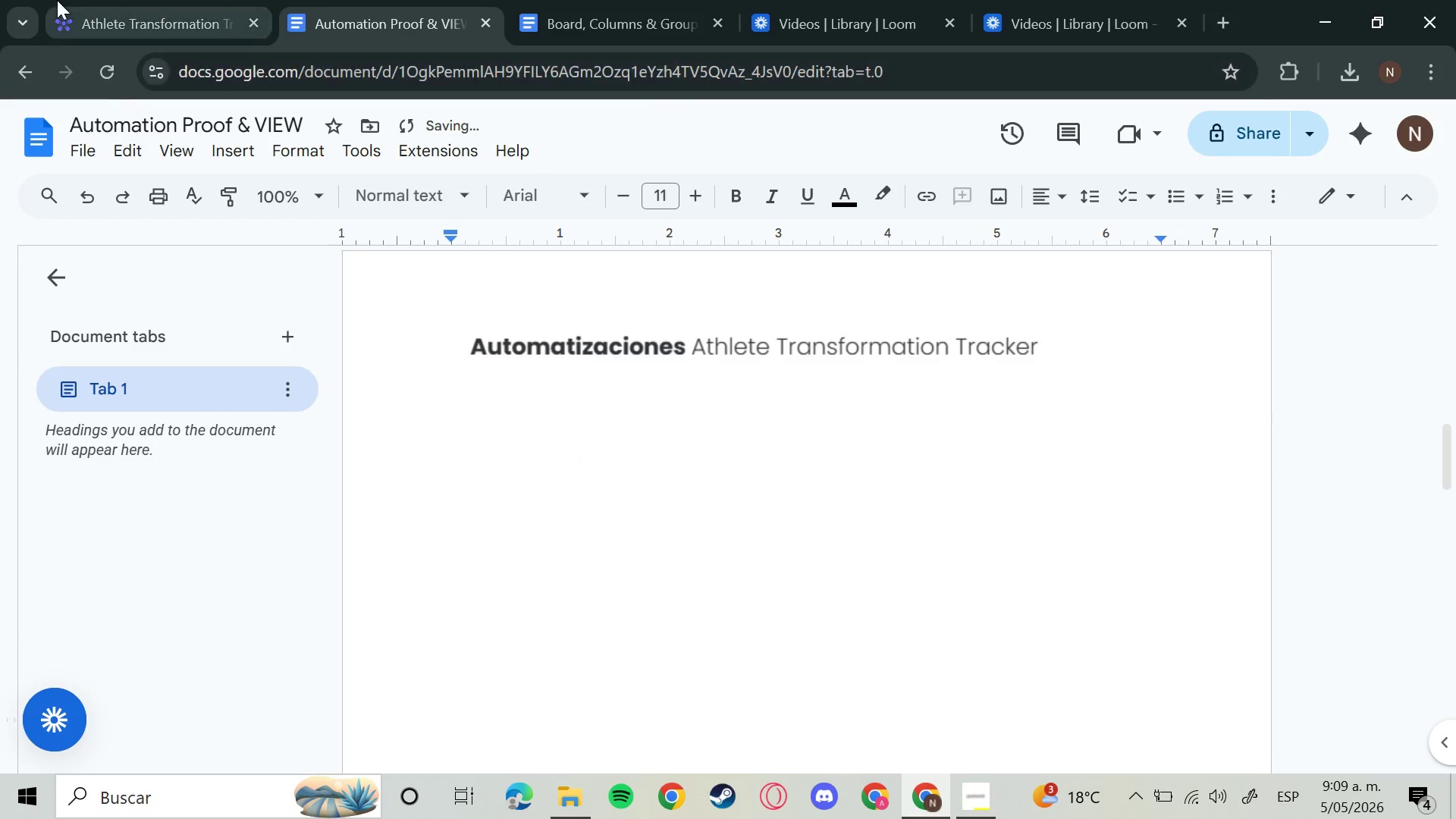 
left_click([108, 0])
 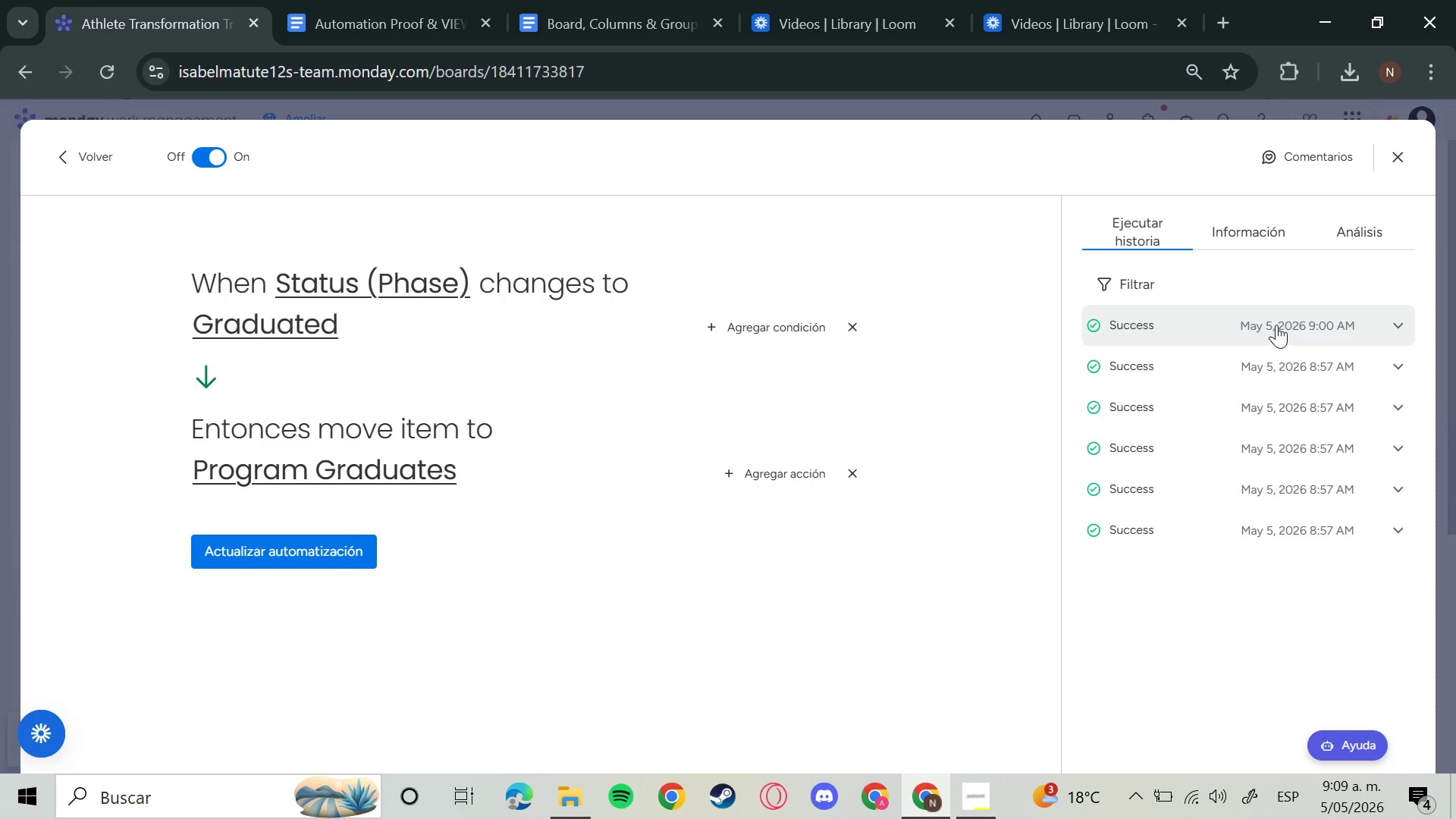 
wait(5.2)
 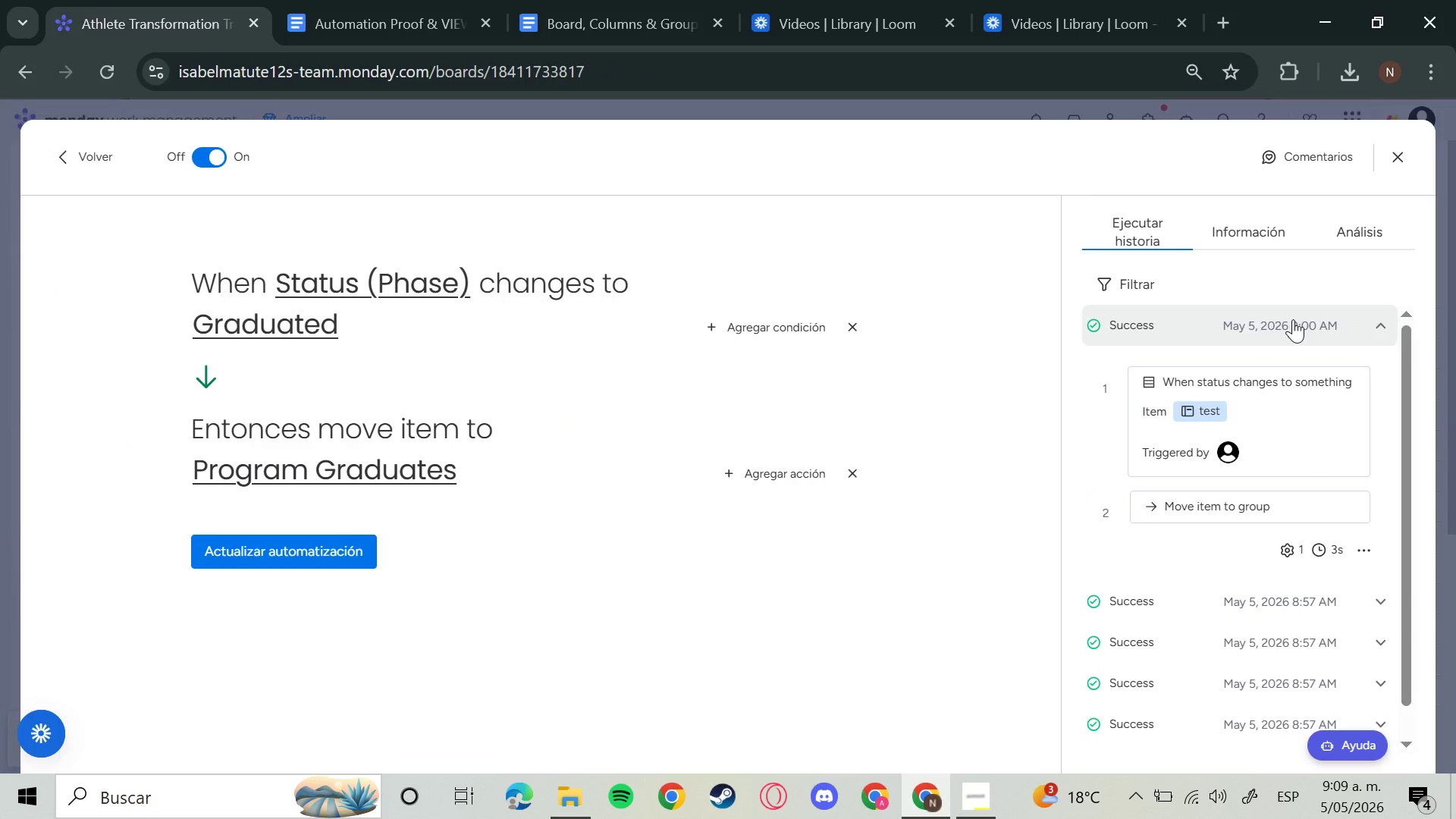 
key(Meta+Shift+S)
 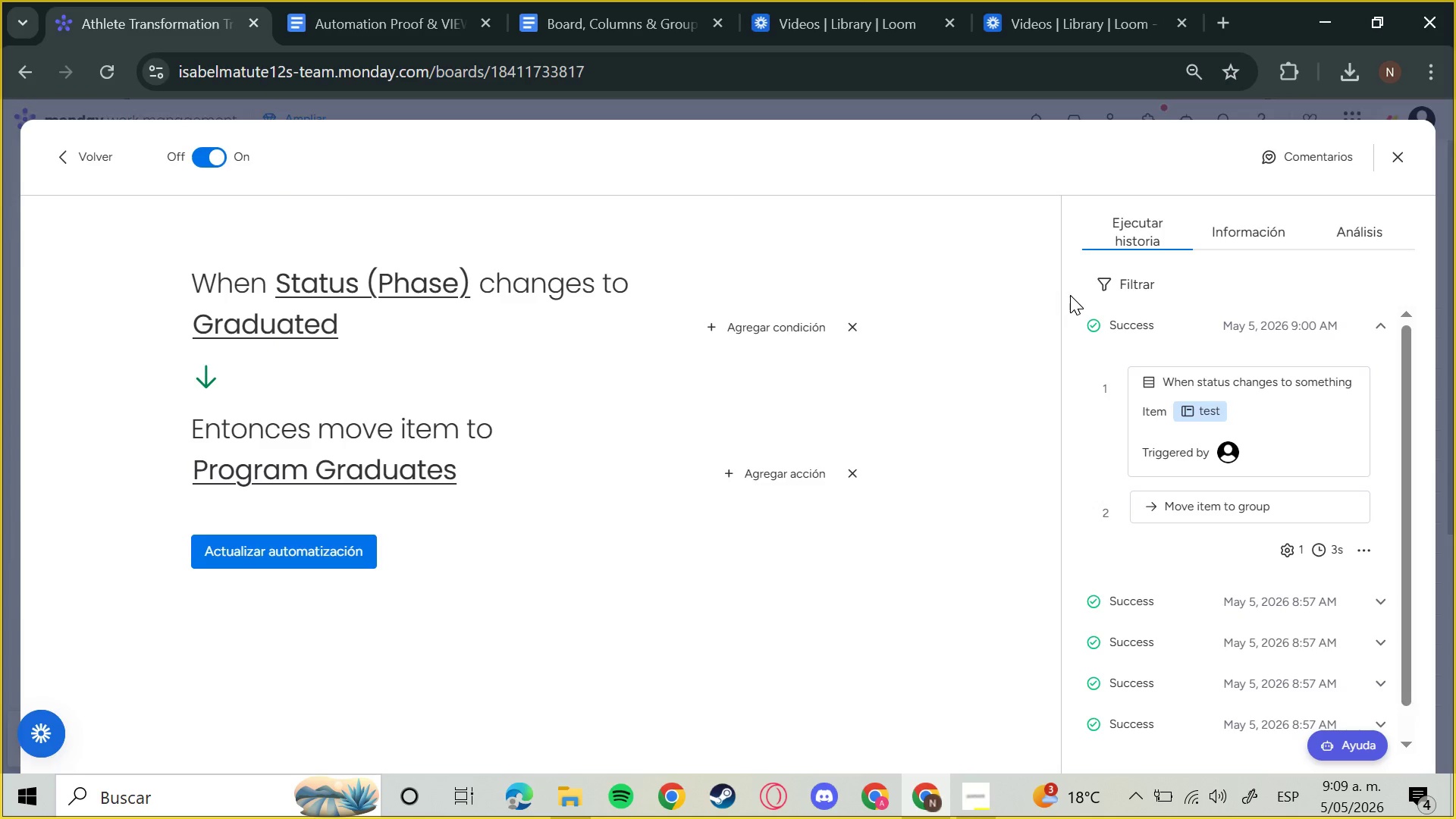 
left_click_drag(start_coordinate=[1070, 295], to_coordinate=[1110, 328])
 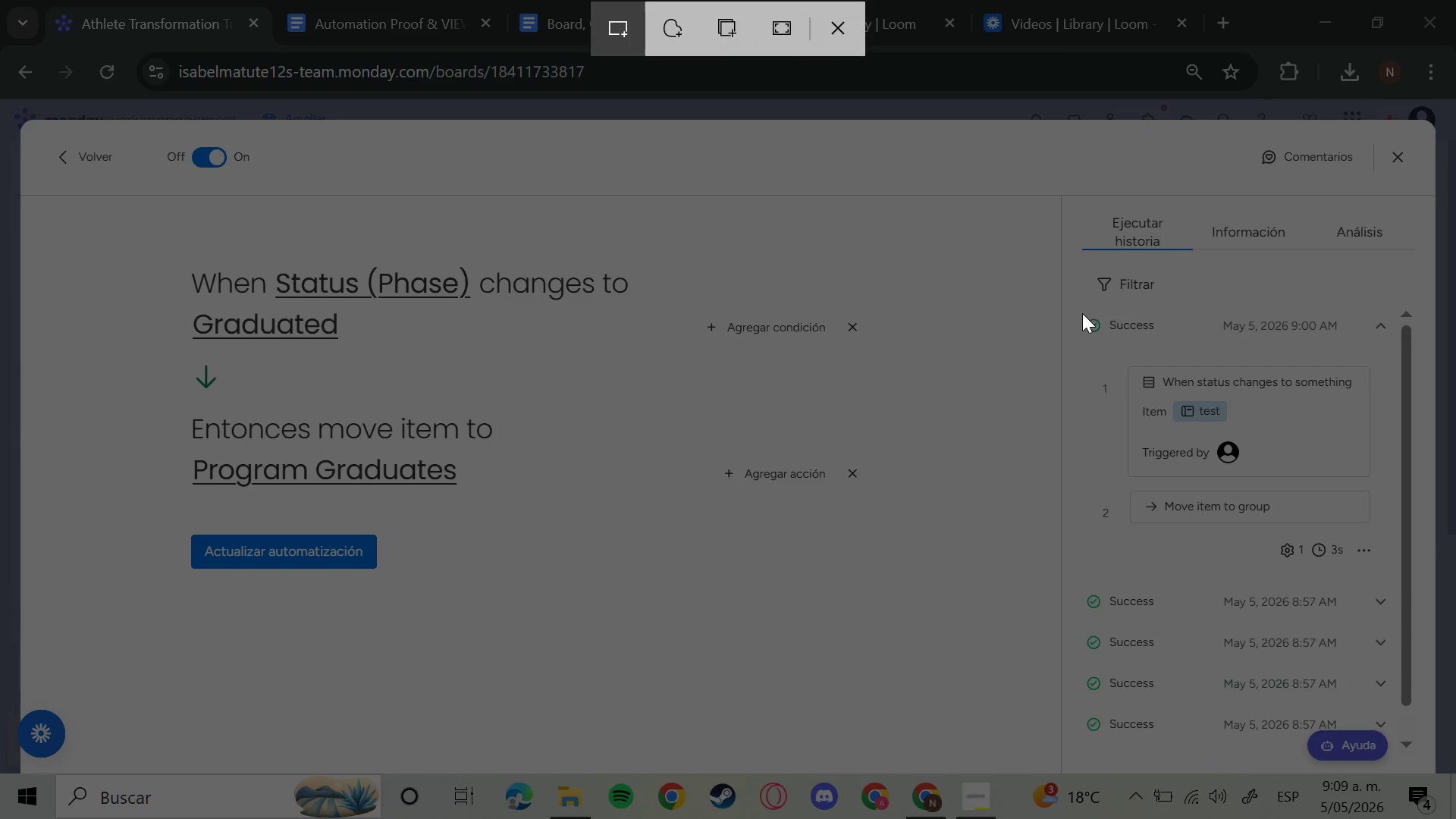 
left_click_drag(start_coordinate=[1071, 296], to_coordinate=[1241, 481])
 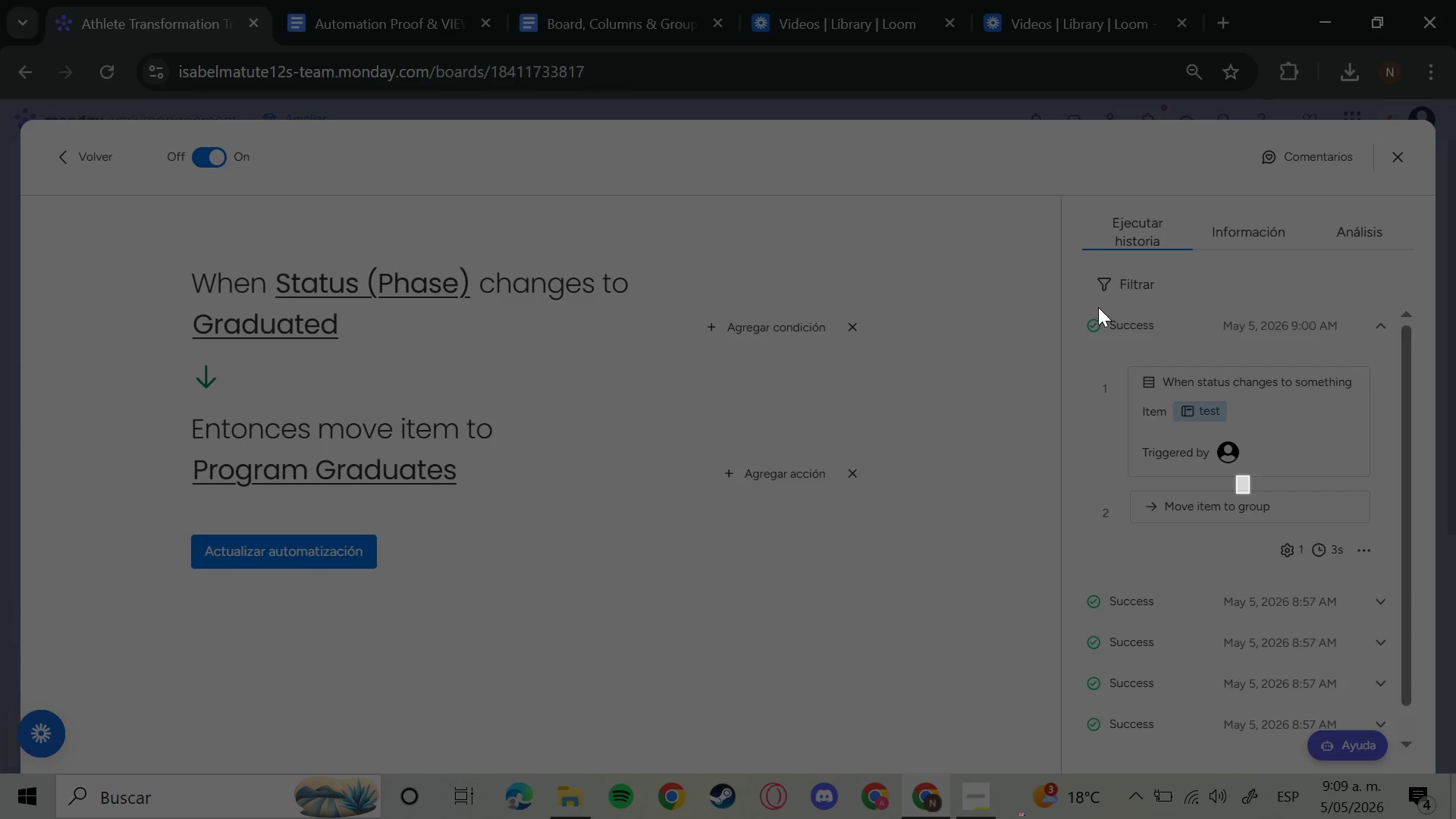 
left_click_drag(start_coordinate=[1076, 293], to_coordinate=[1250, 460])
 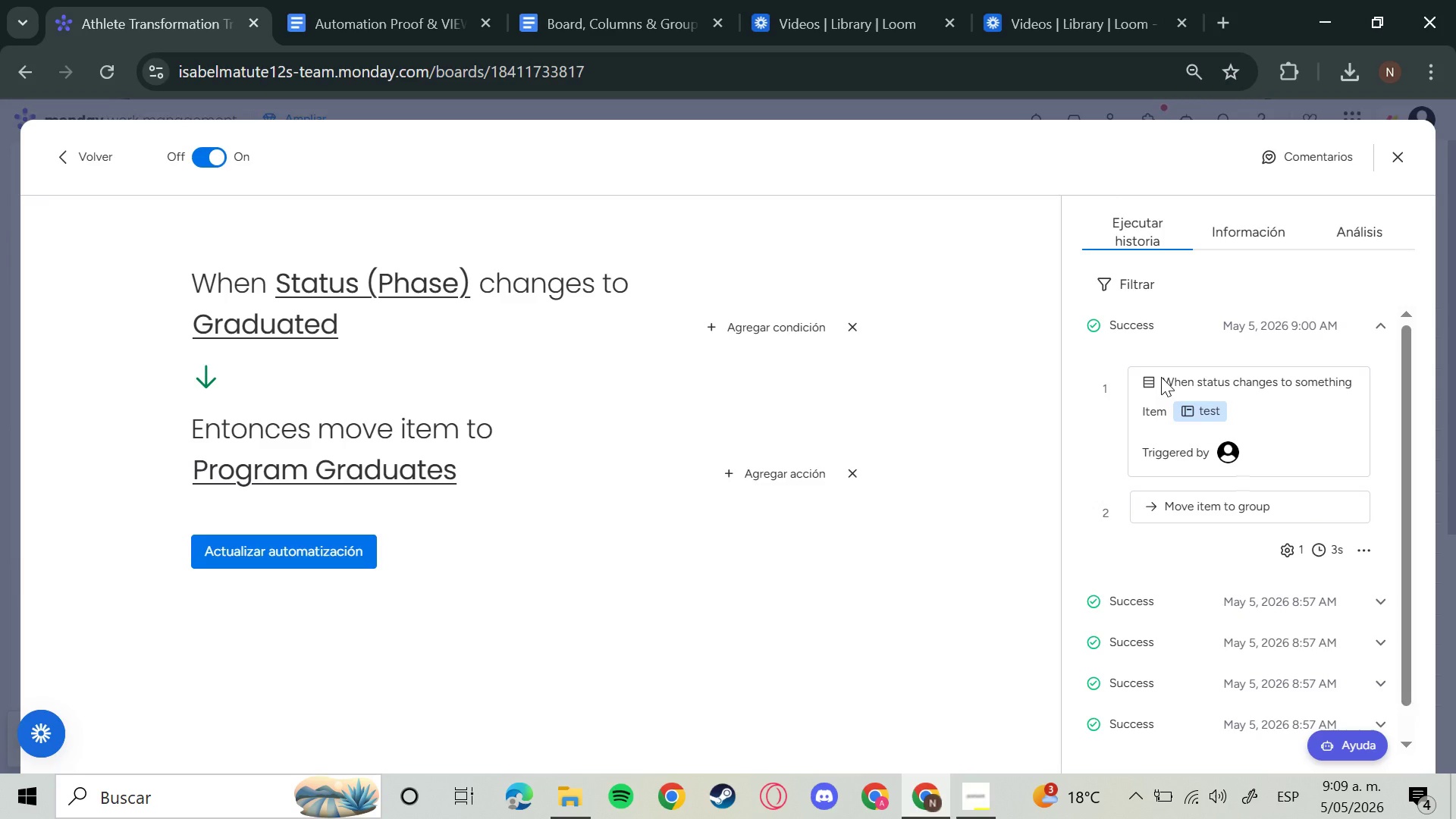 
key(Meta+Shift+S)
 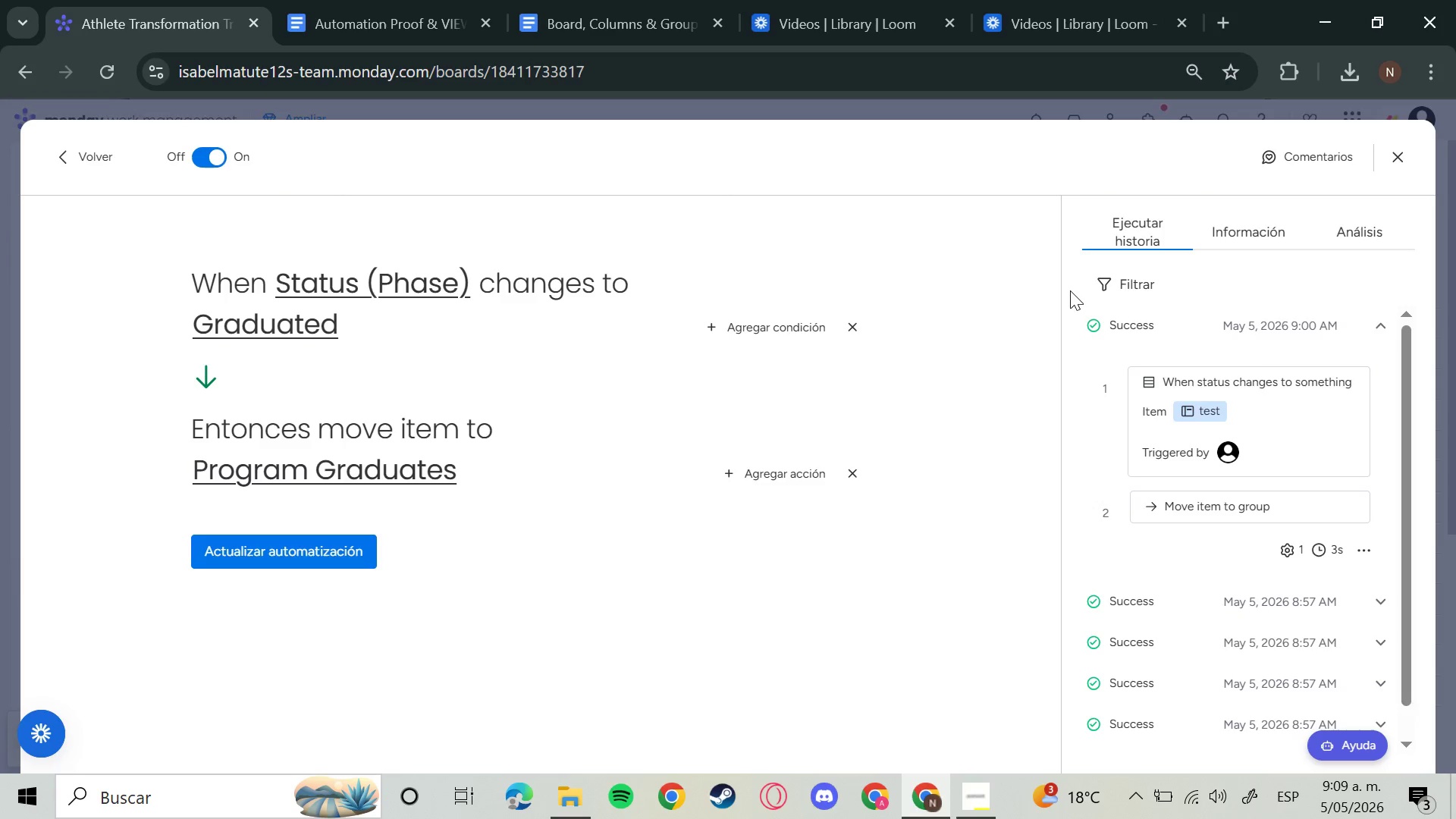 
wait(5.67)
 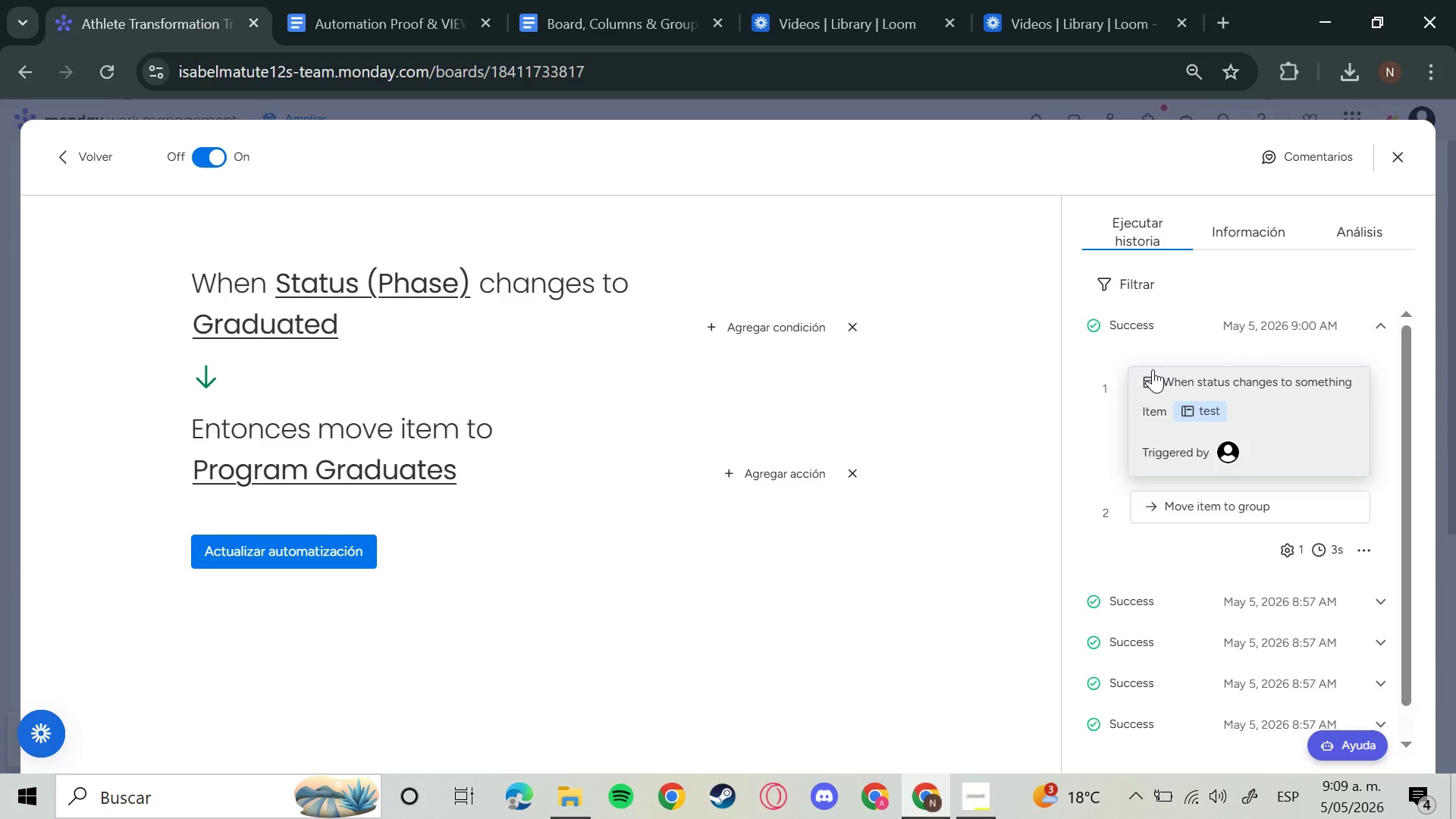 
left_click_drag(start_coordinate=[1070, 290], to_coordinate=[1196, 477])
 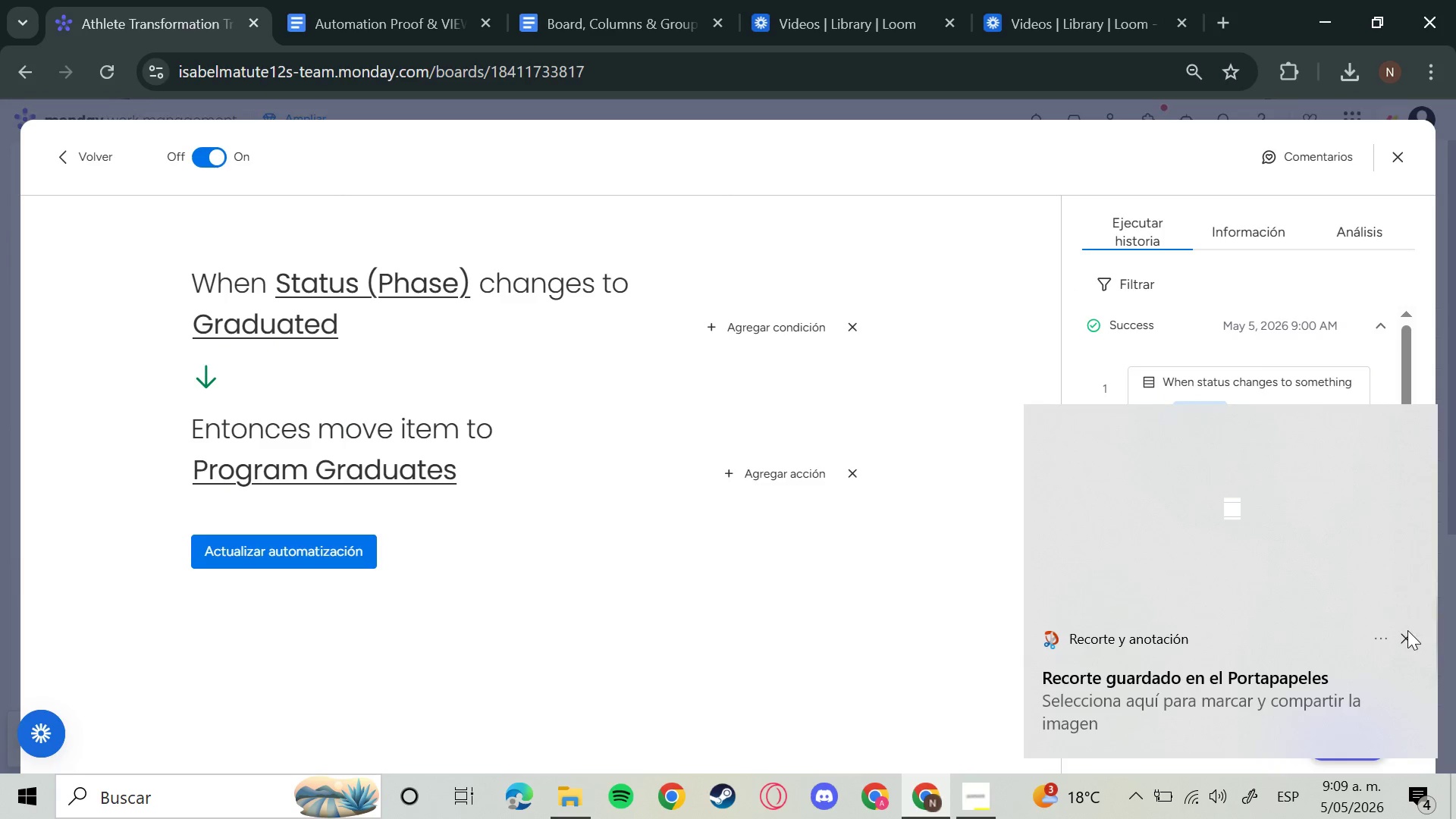 
left_click([1407, 630])
 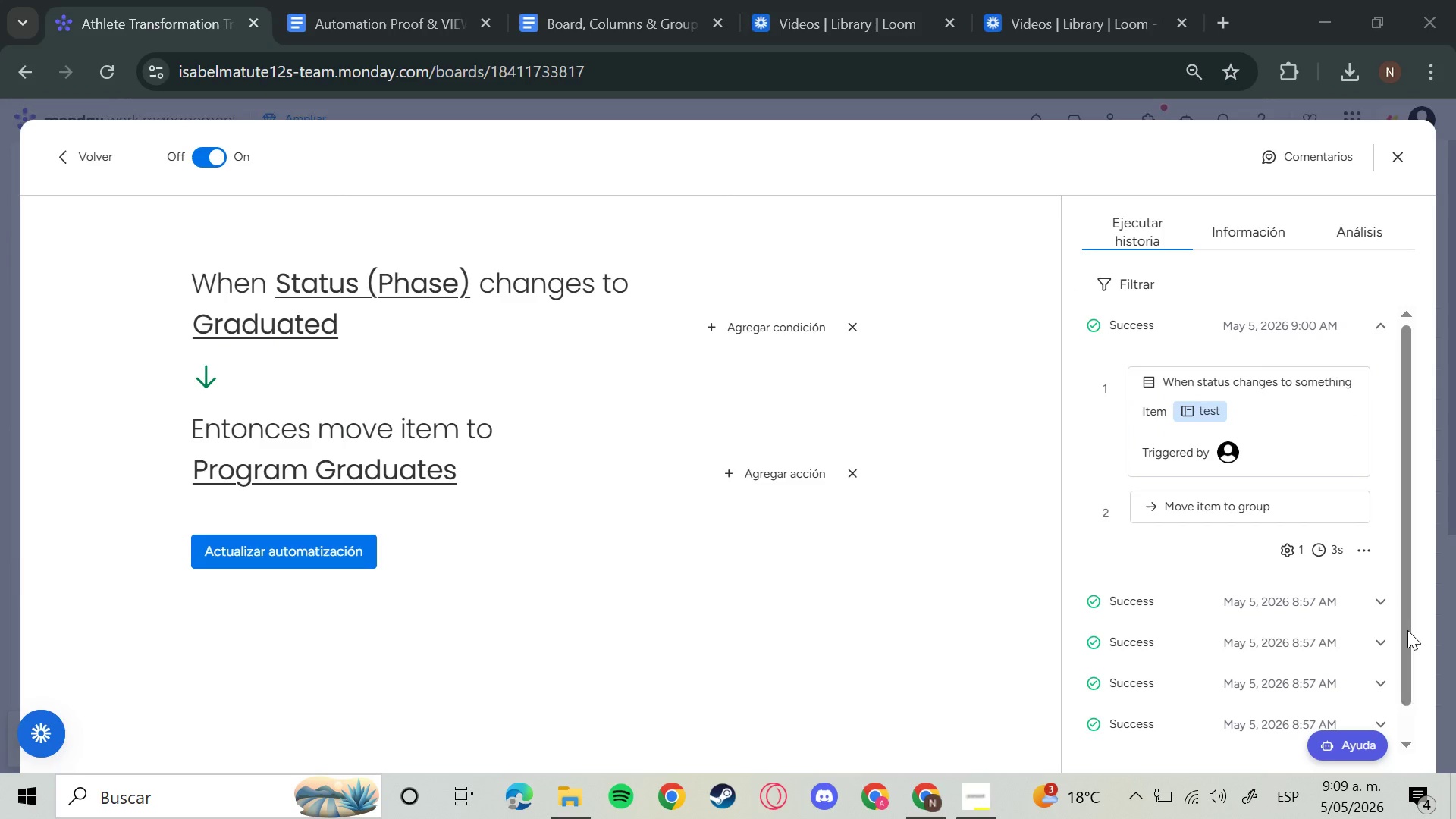 
hold_key(key=MetaLeft, duration=1.38)
 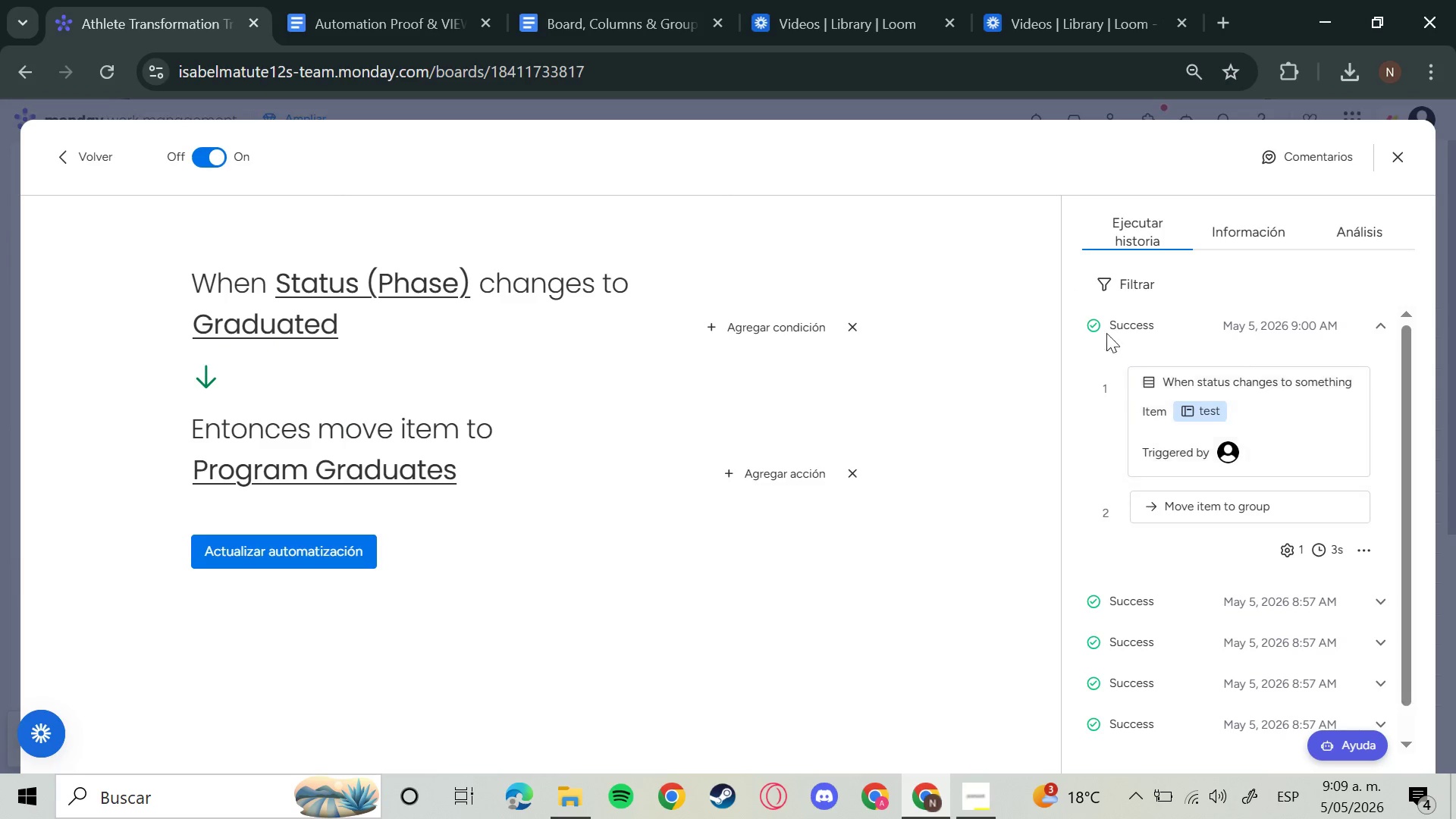 
hold_key(key=ShiftLeft, duration=1.14)
 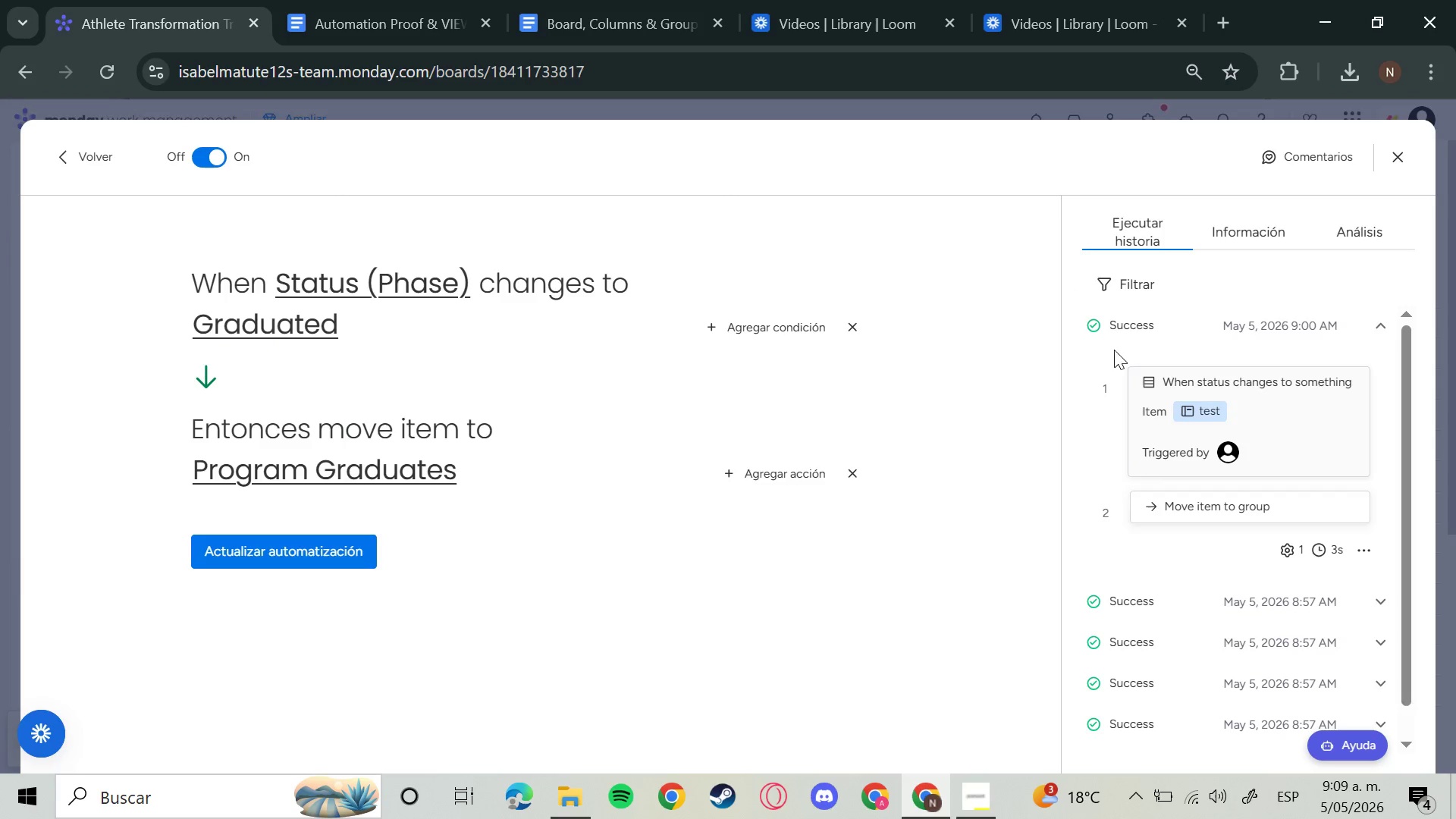 
hold_key(key=S, duration=0.48)
 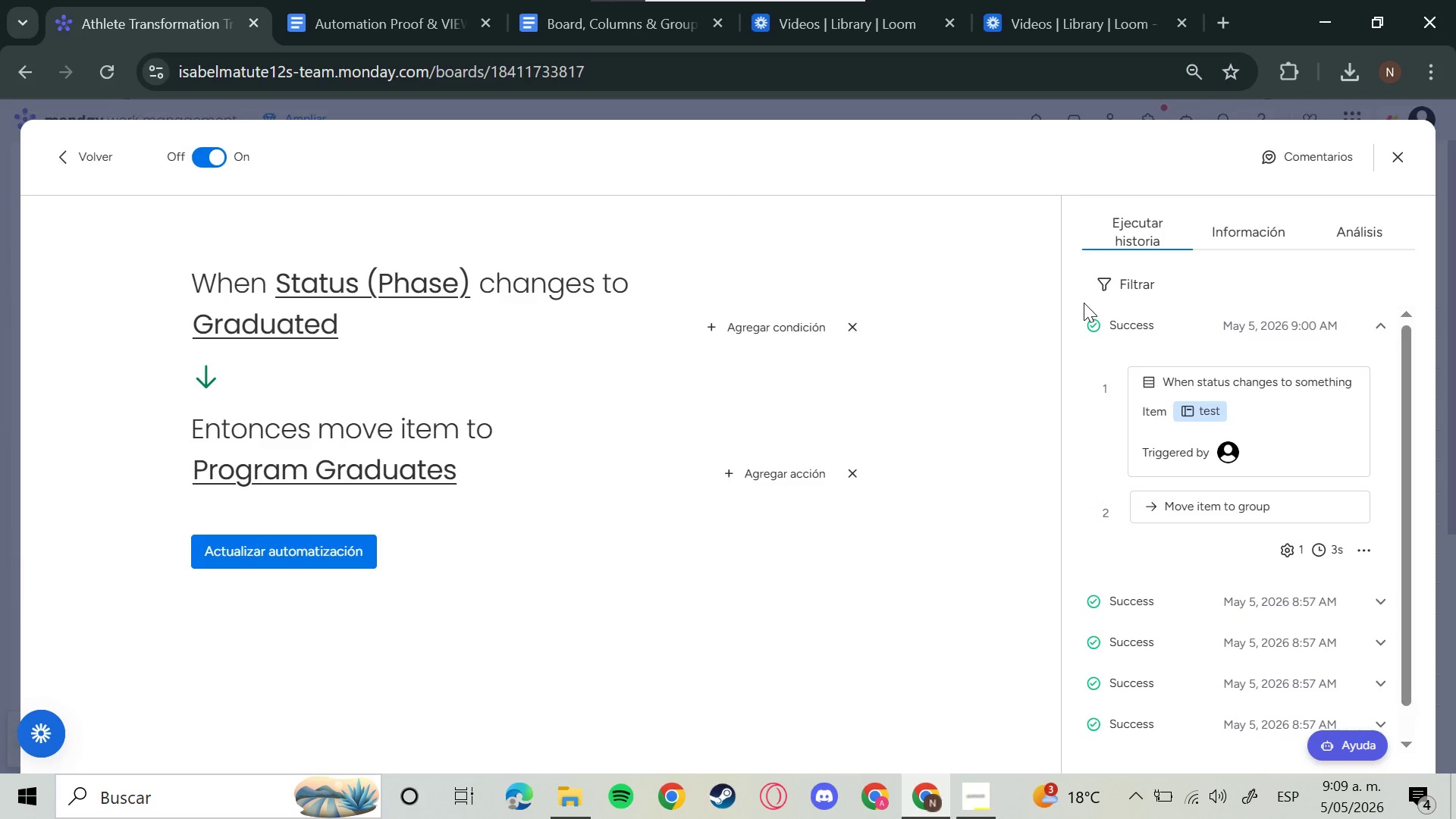 
wait(6.02)
 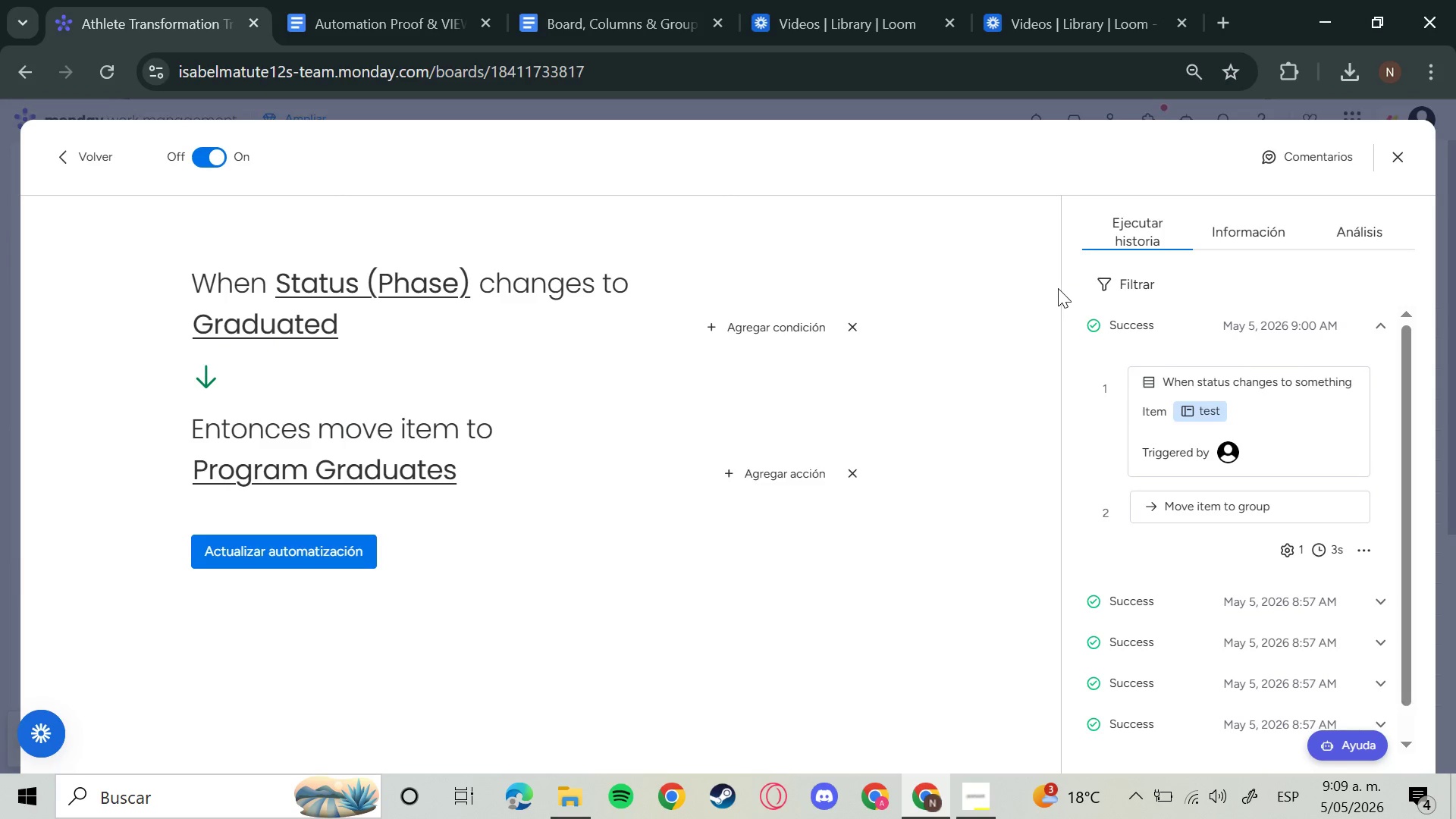 
left_click_drag(start_coordinate=[1072, 297], to_coordinate=[1397, 574])
 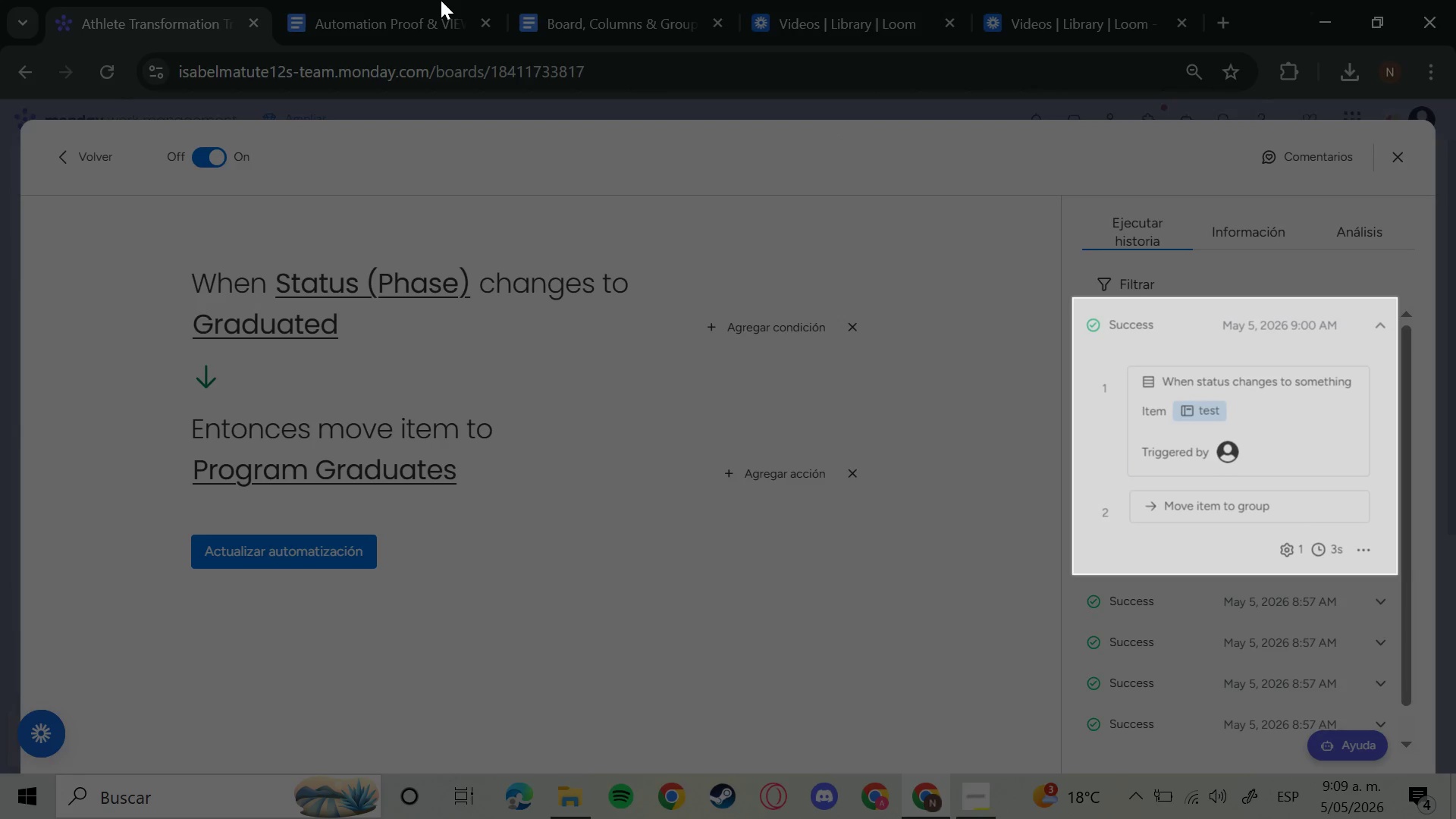 
left_click([424, 9])
 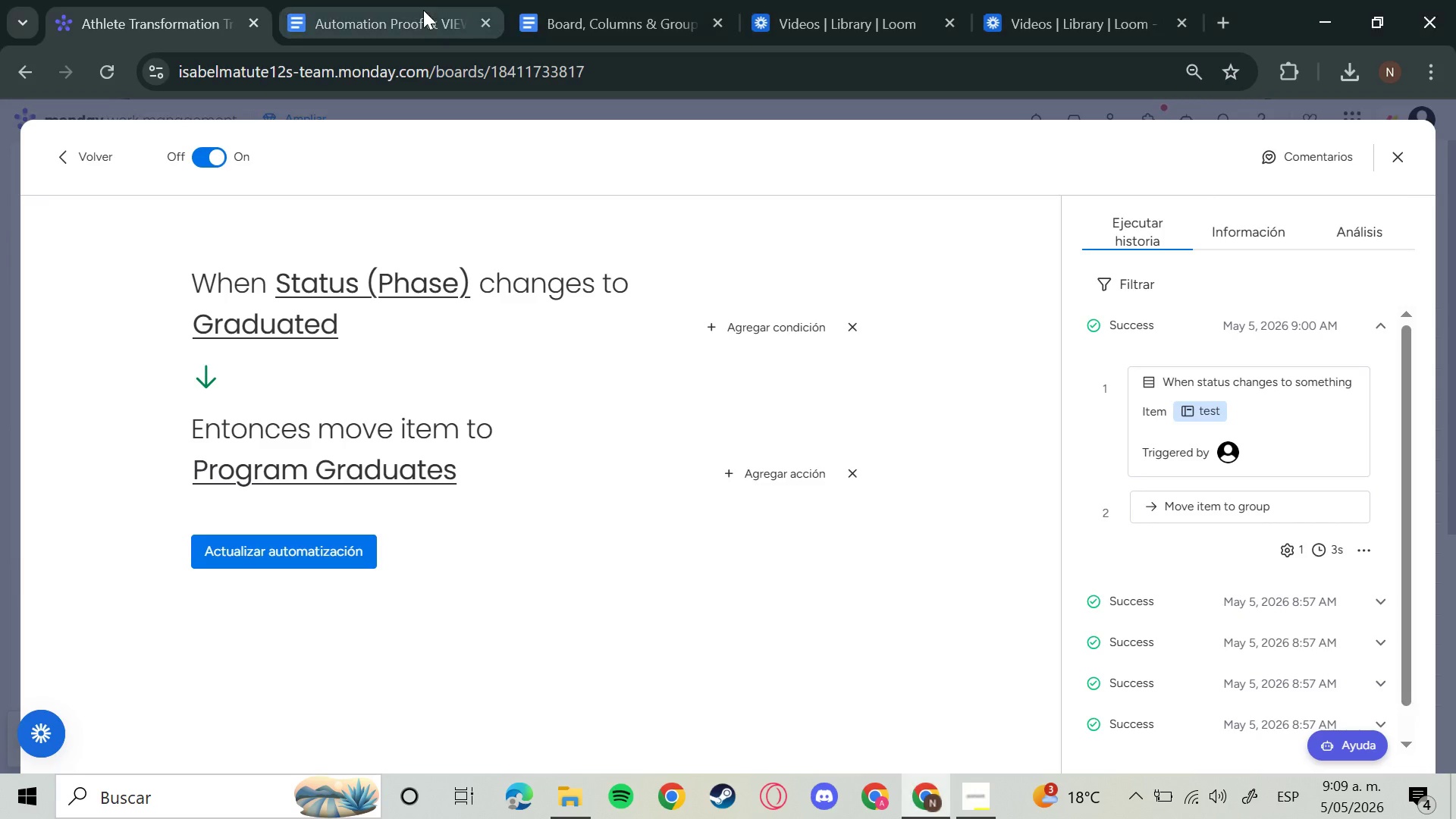 
left_click([405, 20])
 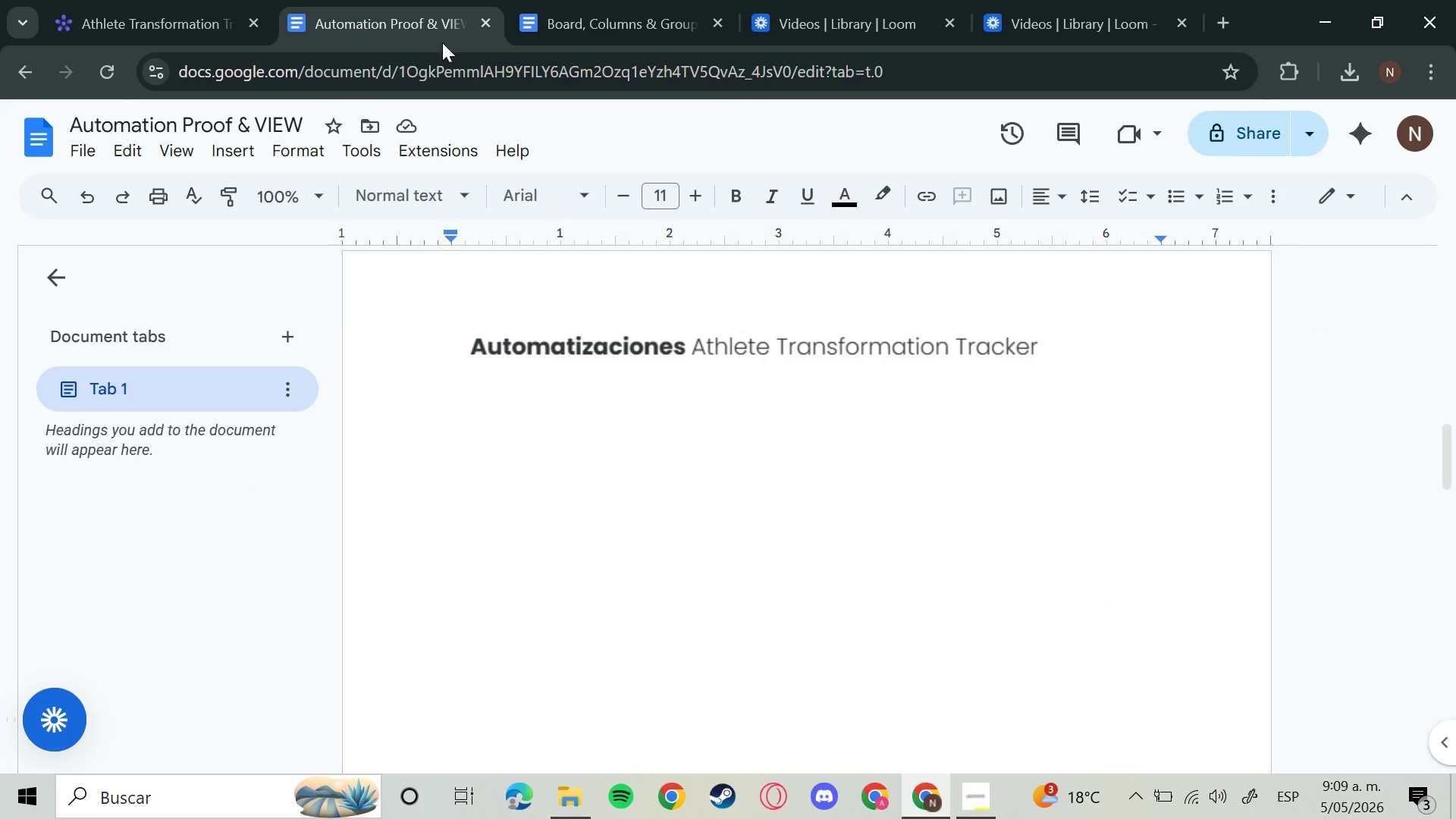 
scroll: coordinate [746, 422], scroll_direction: up, amount: 7.0
 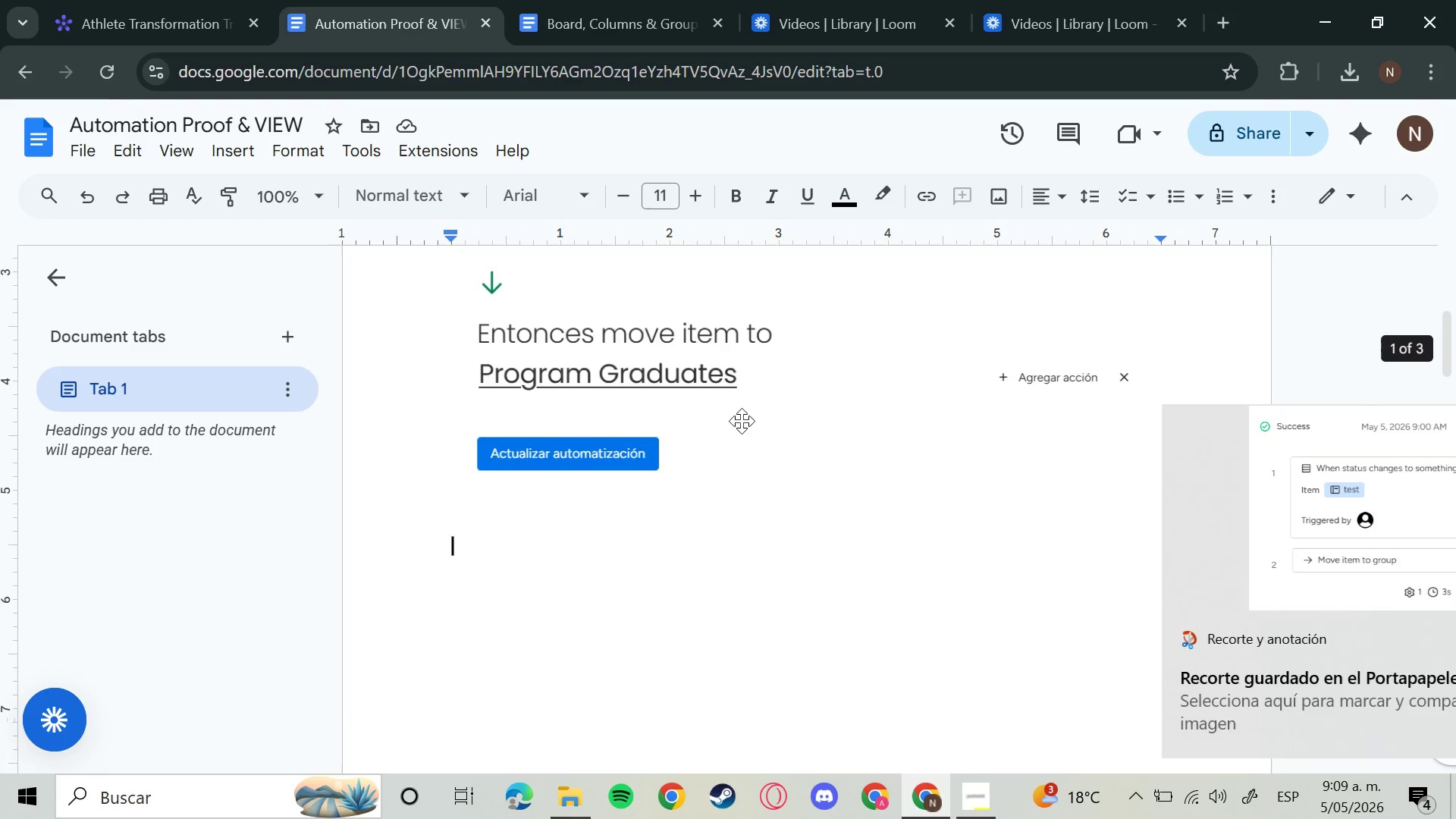 
scroll: coordinate [737, 466], scroll_direction: none, amount: 0.0
 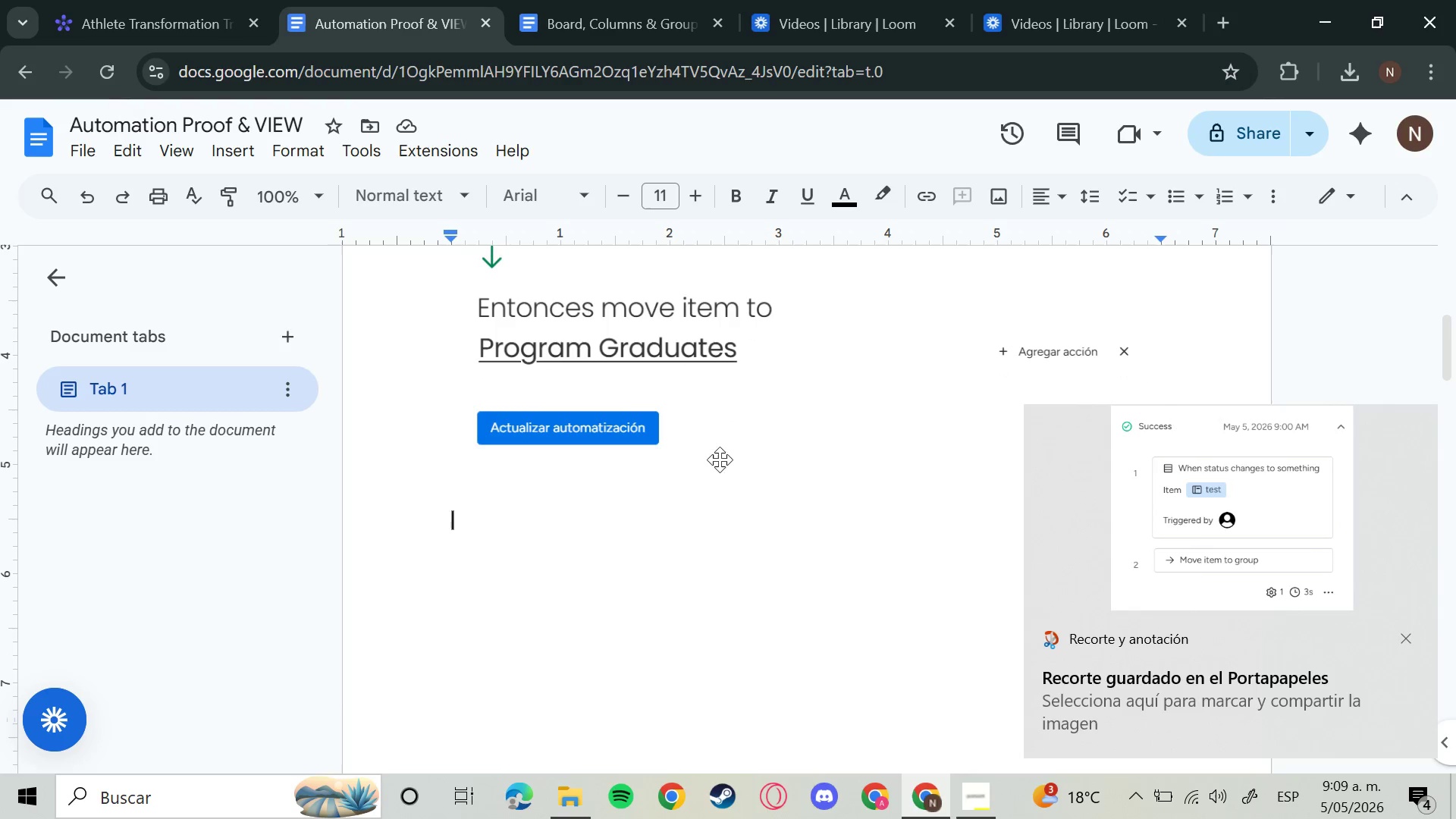 
key(Control+V)
 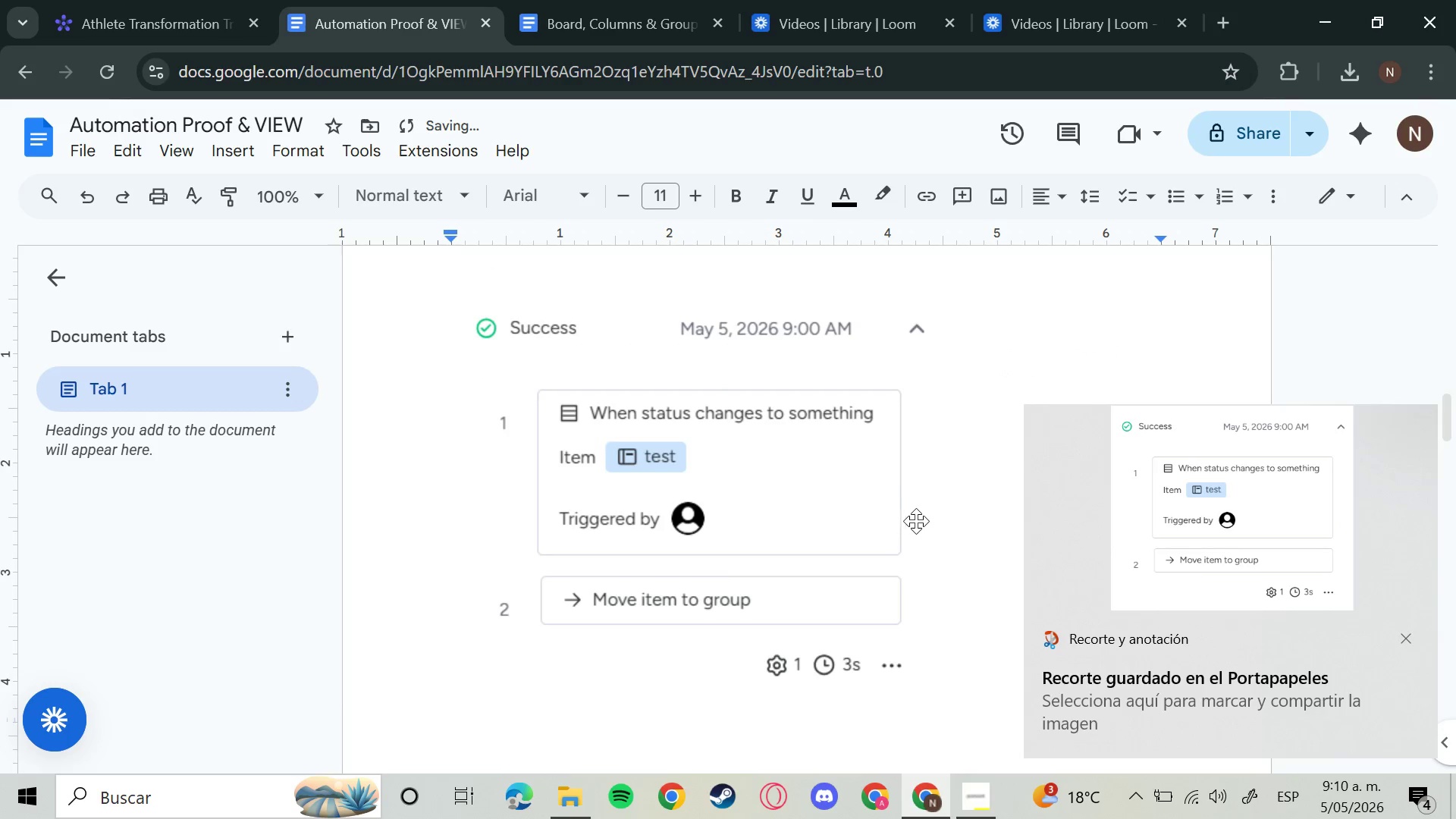 
scroll: coordinate [1364, 665], scroll_direction: up, amount: 5.0
 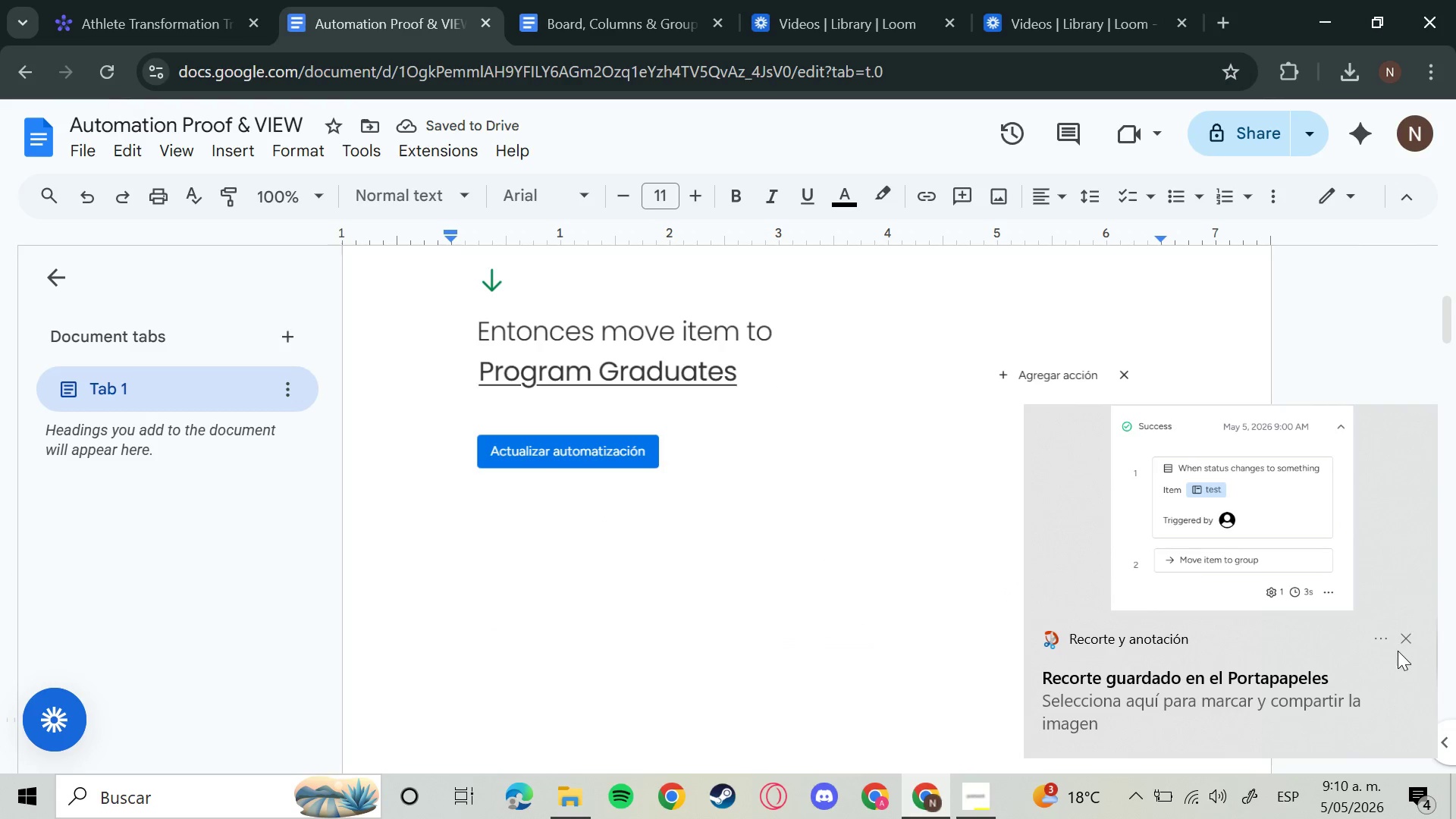 
left_click([1401, 636])
 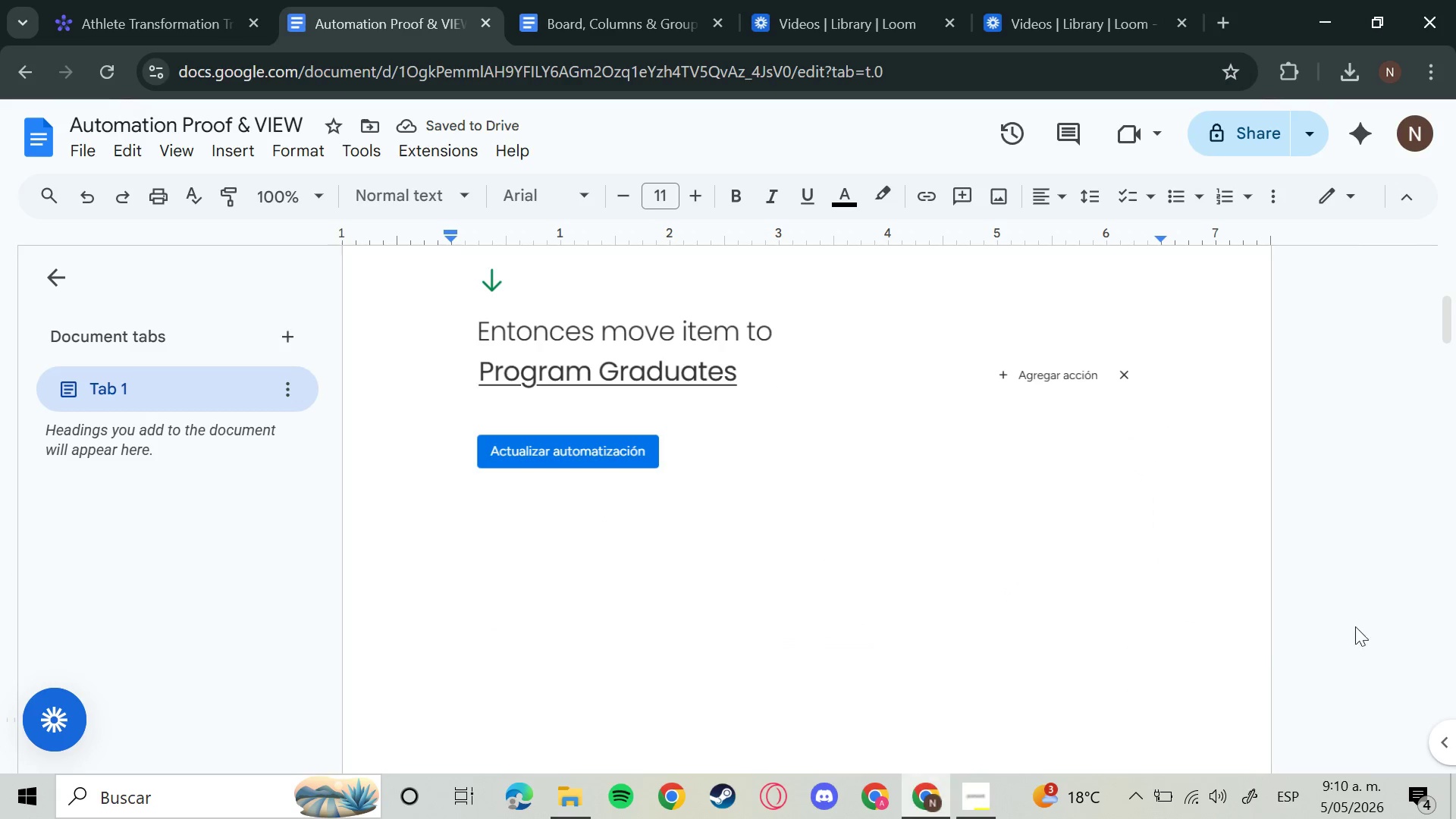 
left_click([786, 588])
 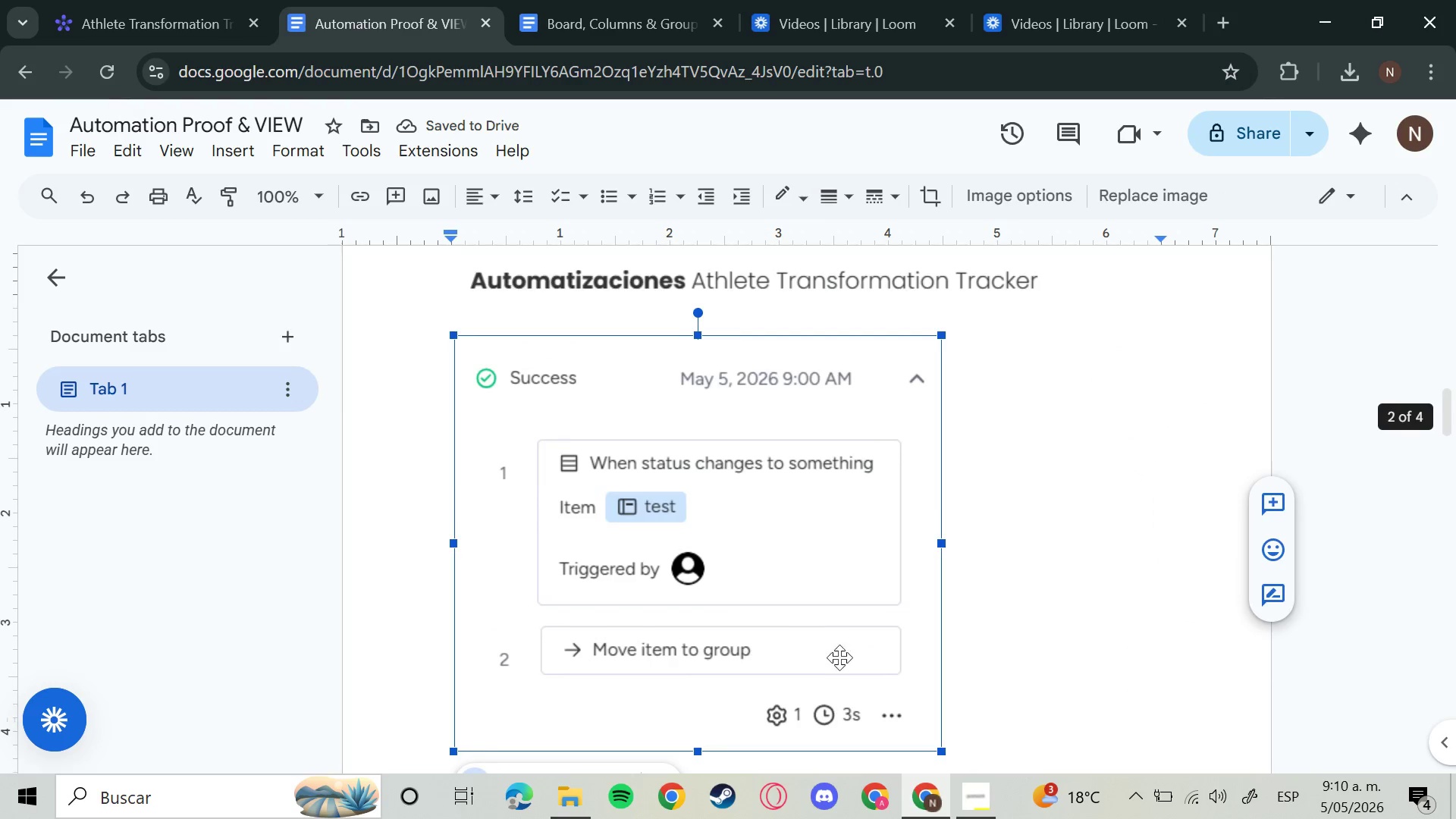 
scroll: coordinate [840, 659], scroll_direction: down, amount: 9.0
 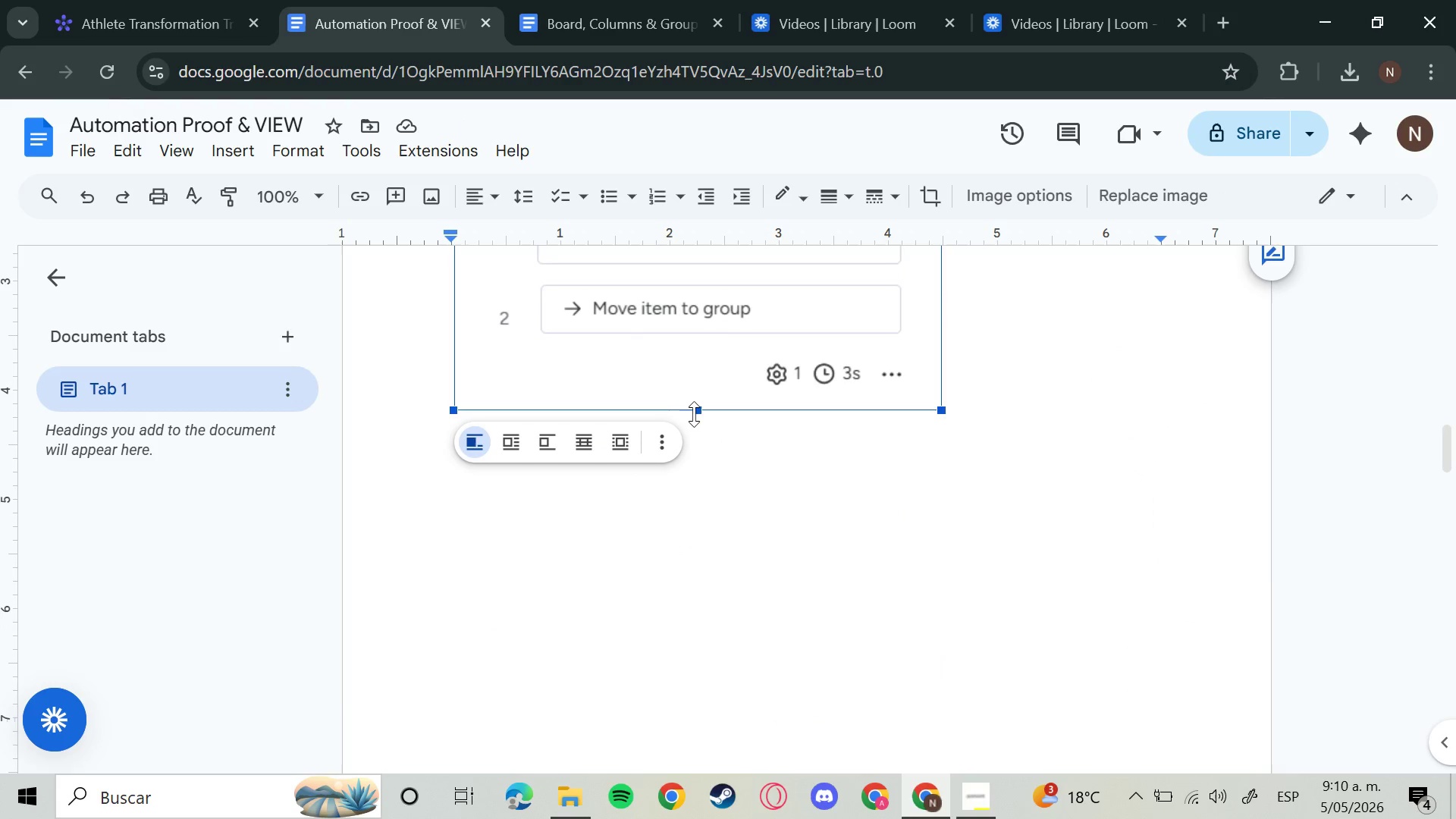 
left_click_drag(start_coordinate=[699, 411], to_coordinate=[720, 351])
 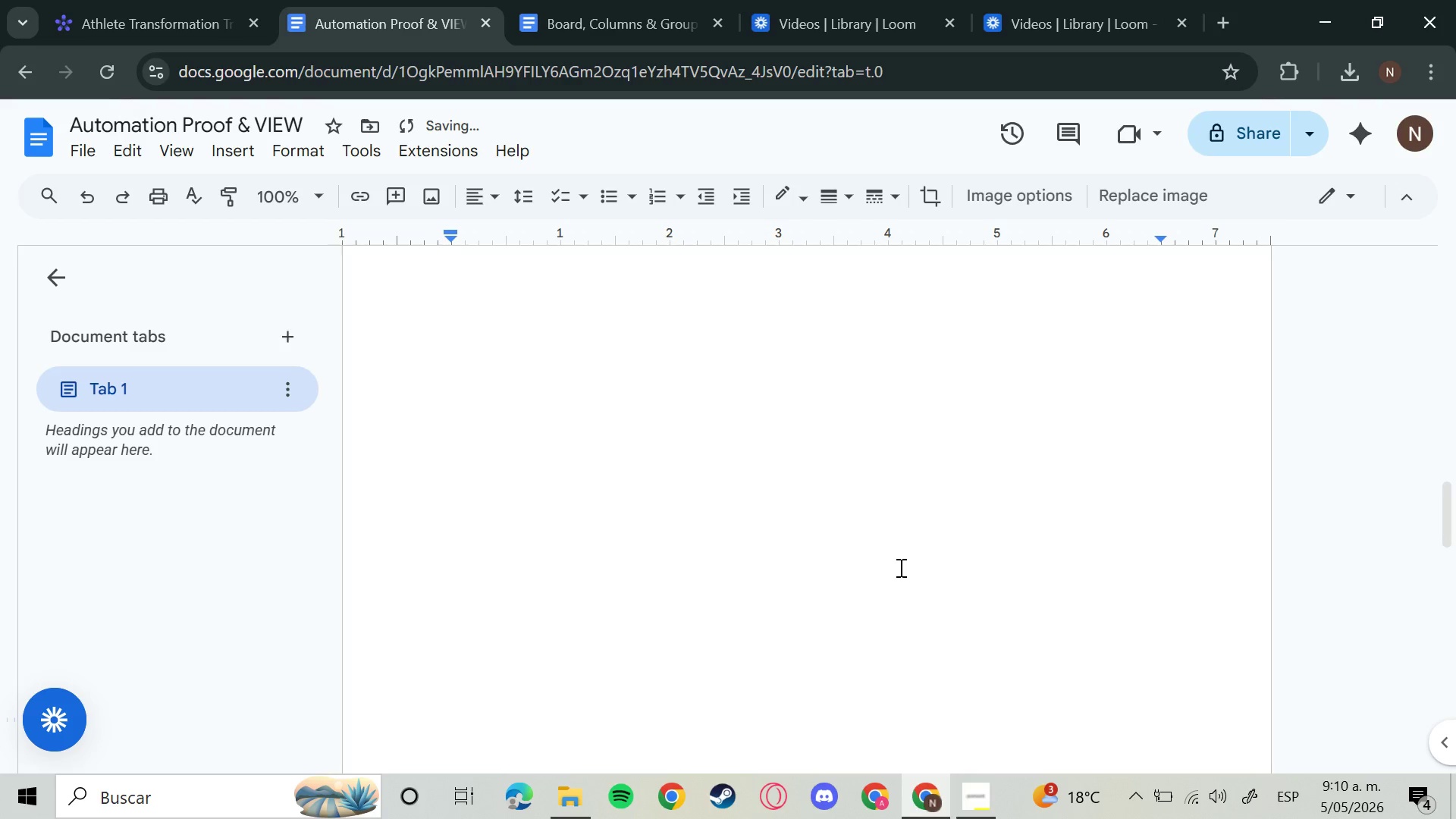 
scroll: coordinate [919, 613], scroll_direction: up, amount: 8.0
 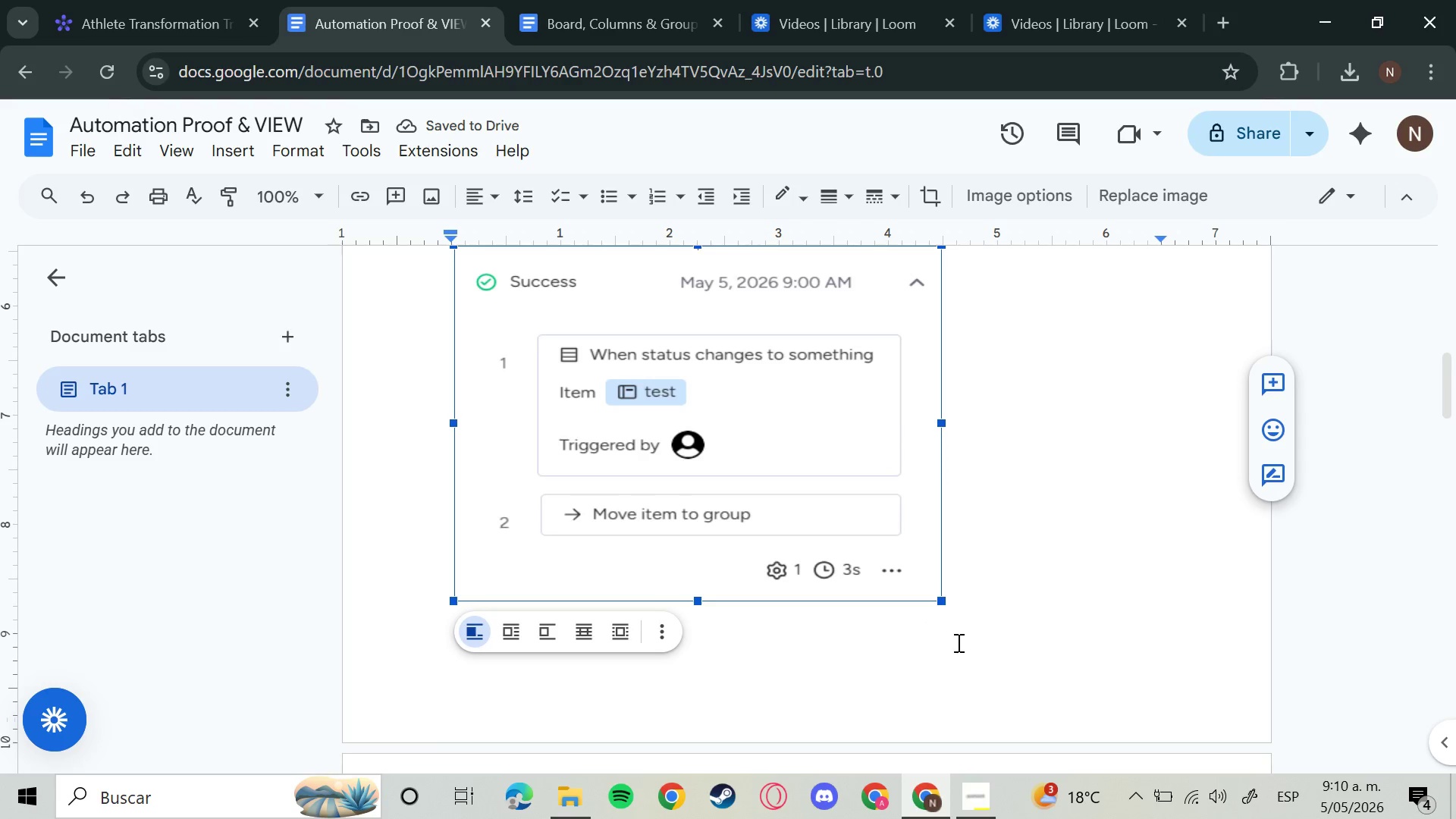 
wait(8.49)
 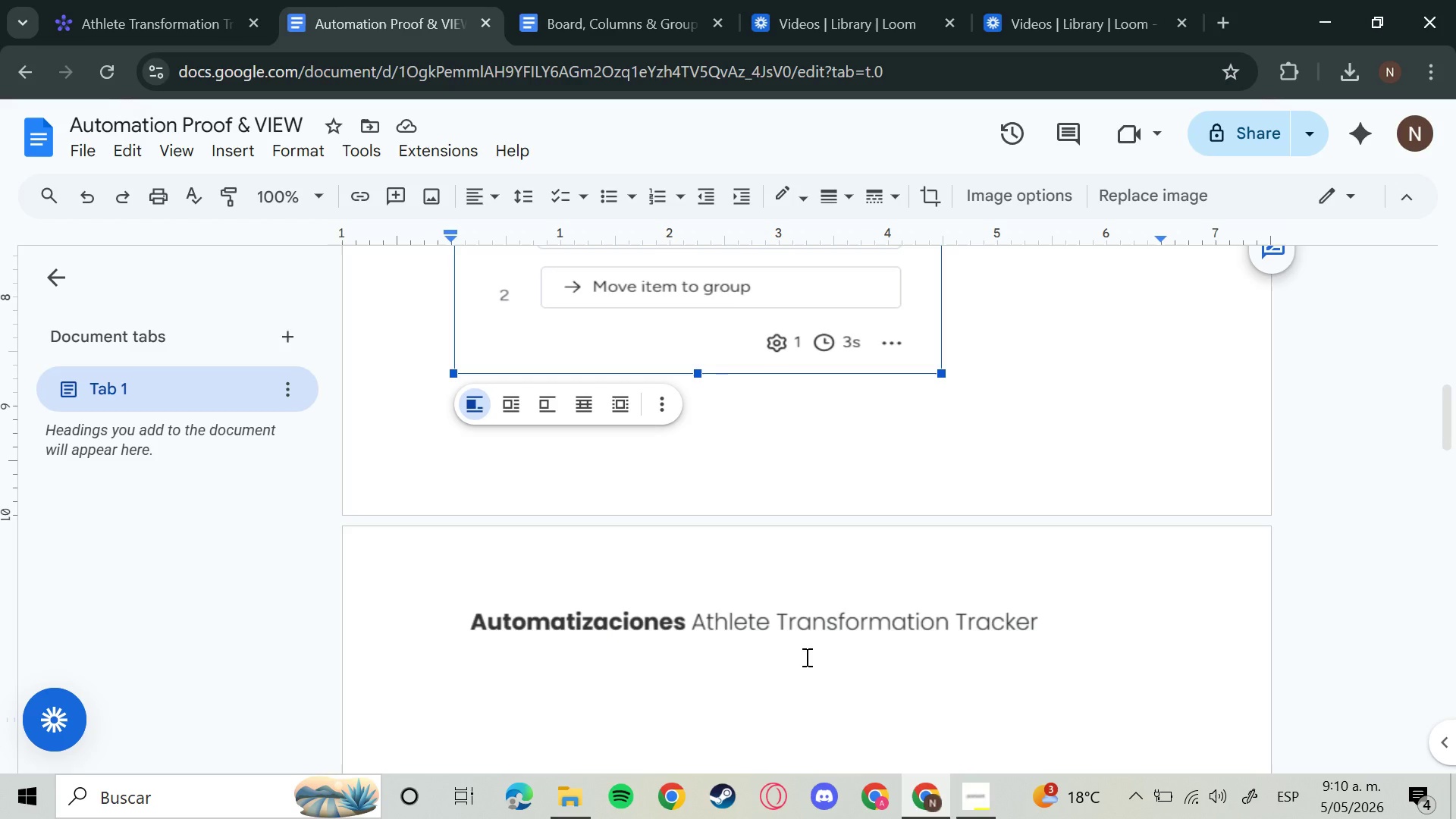 
left_click_drag(start_coordinate=[711, 603], to_coordinate=[702, 608])
 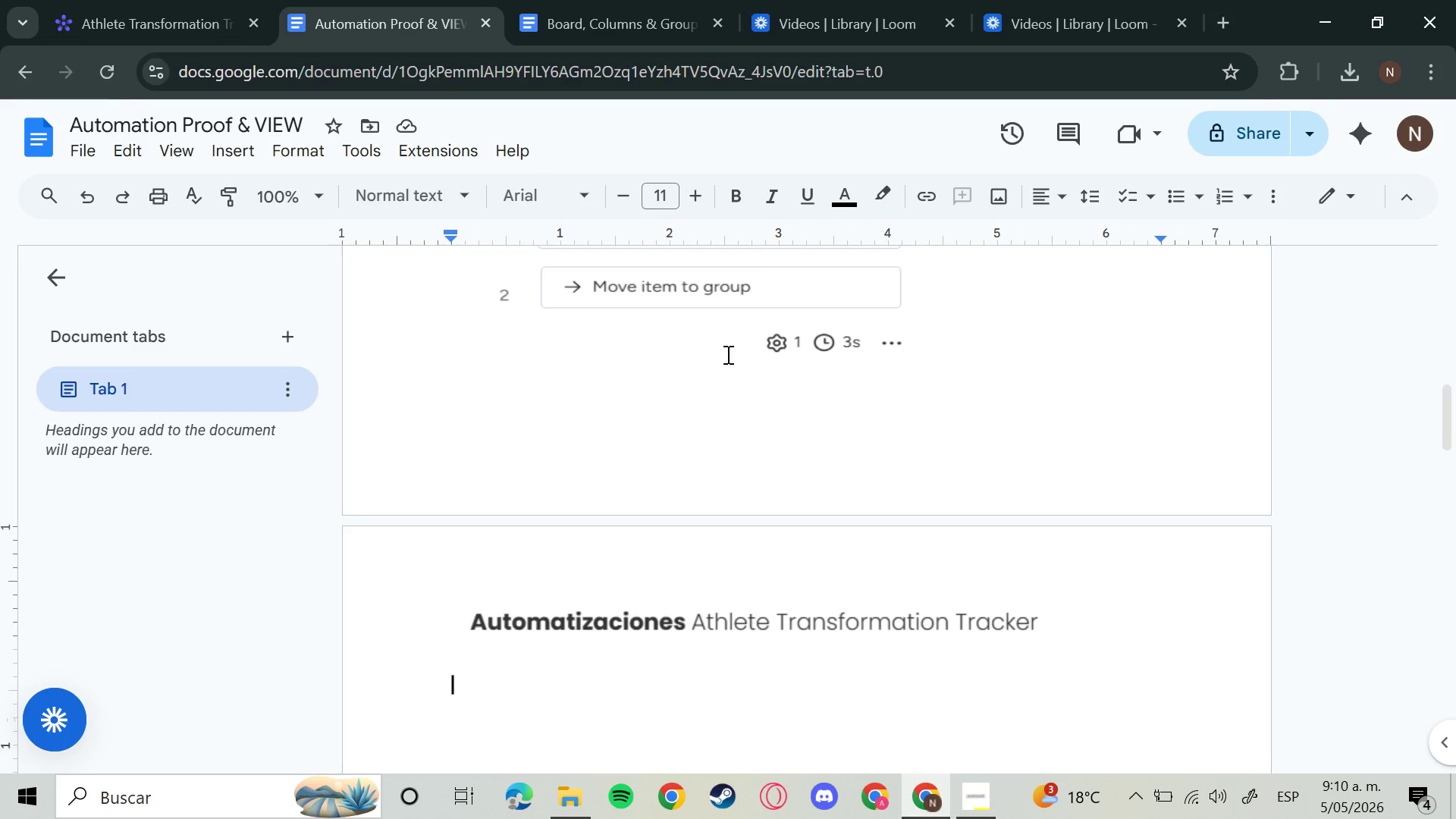 
scroll: coordinate [819, 667], scroll_direction: down, amount: 2.0
 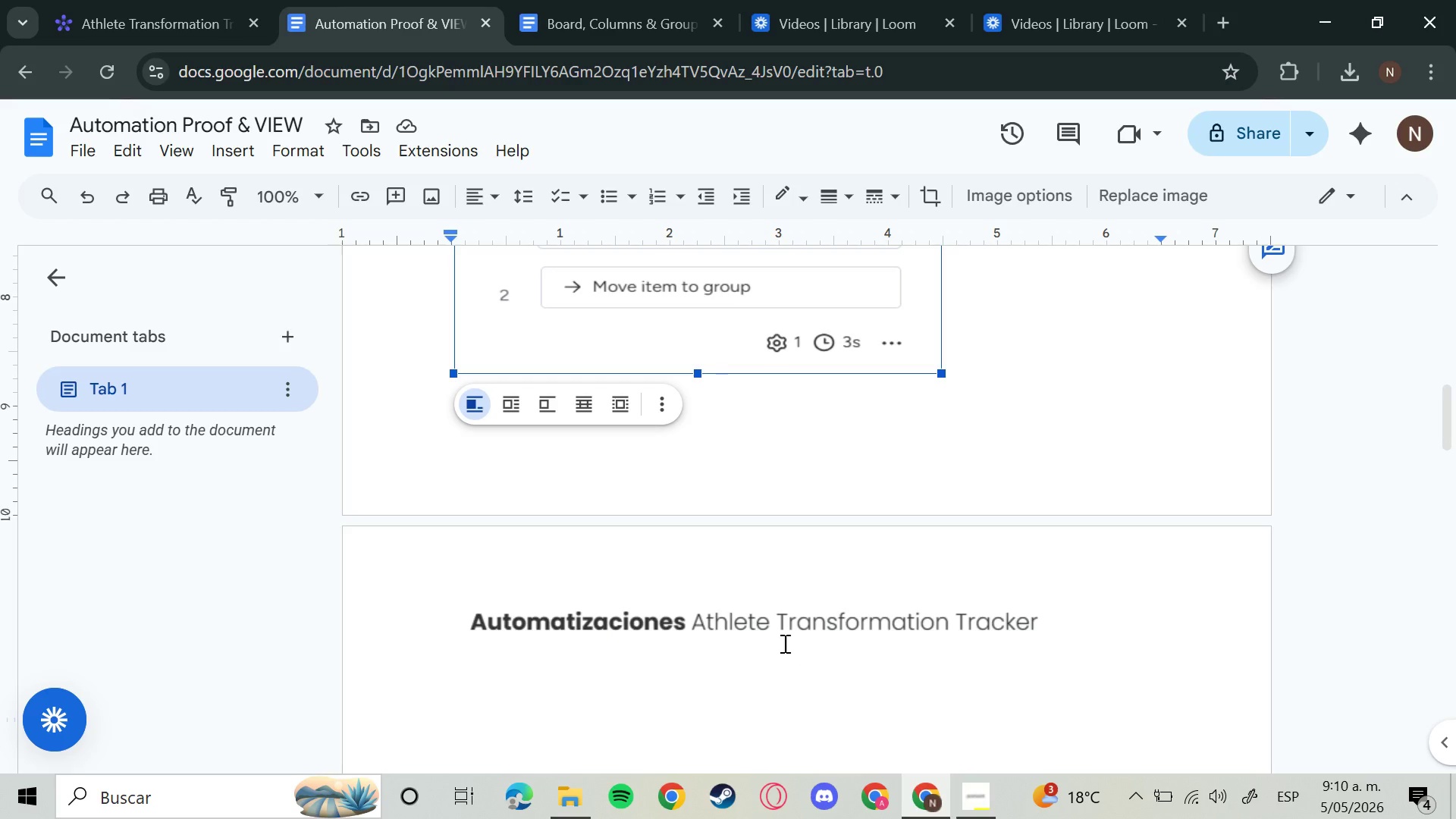 
wait(5.89)
 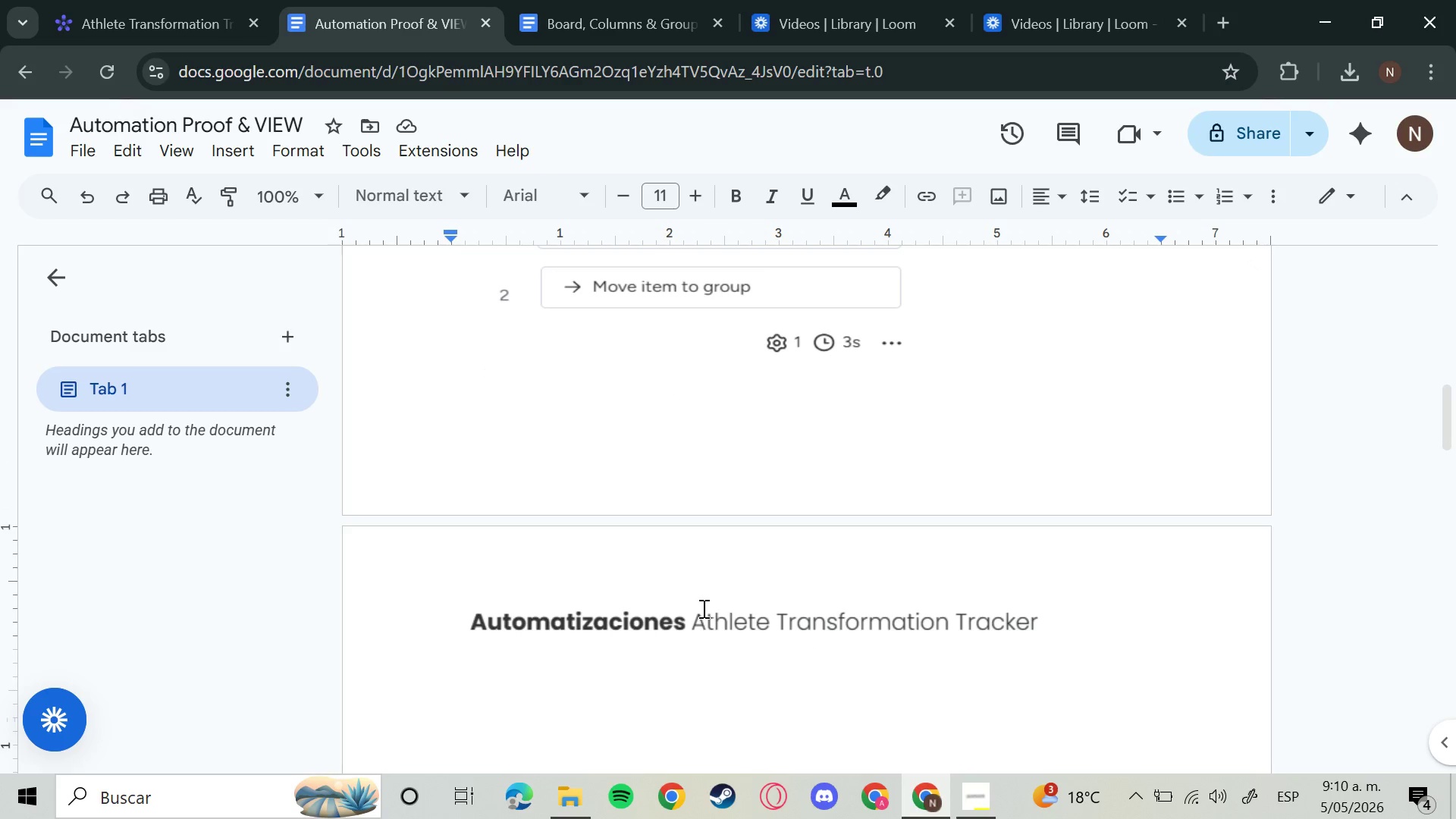 
left_click([676, 0])
 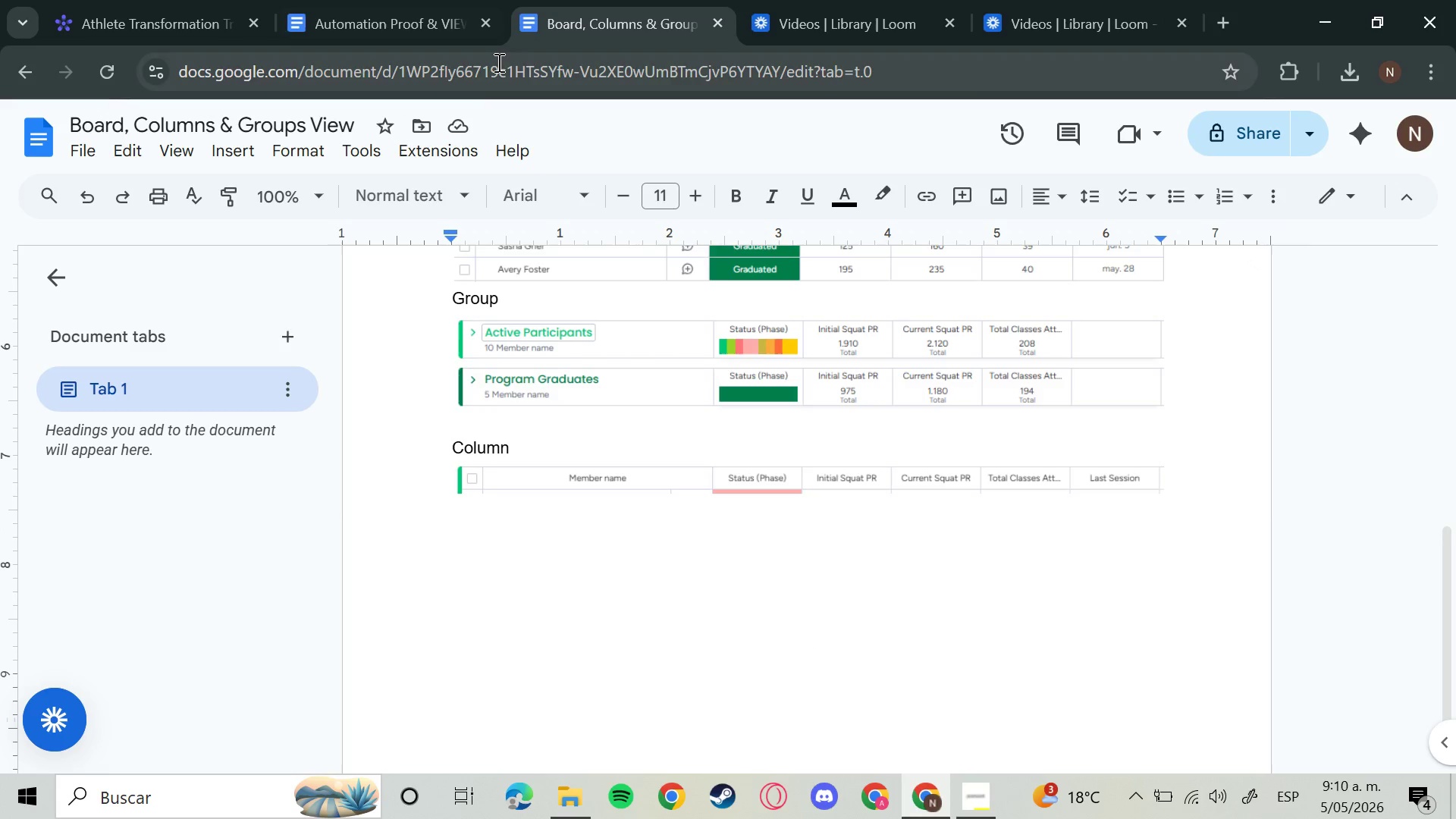 
left_click([353, 0])
 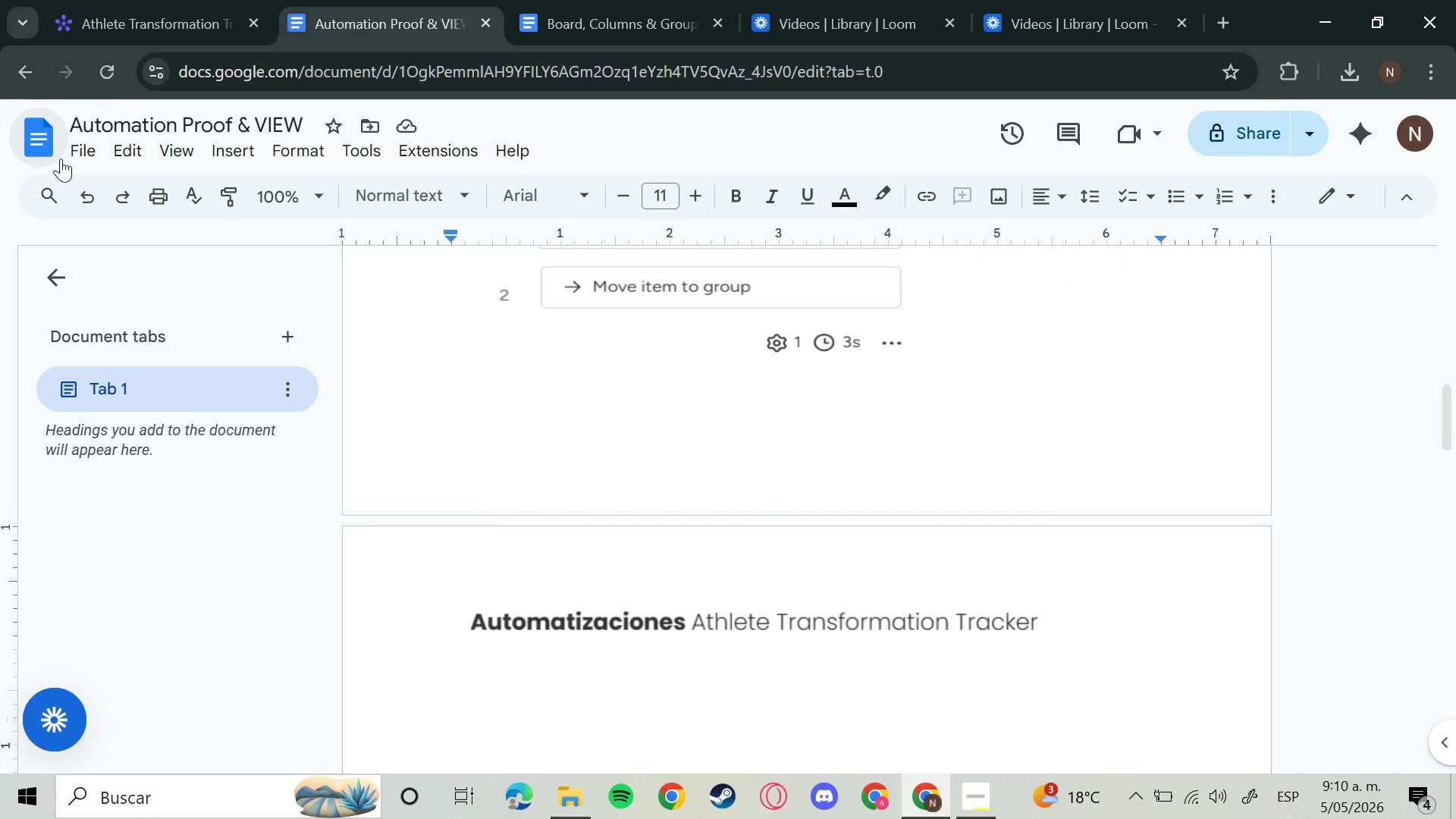 
left_click([99, 155])
 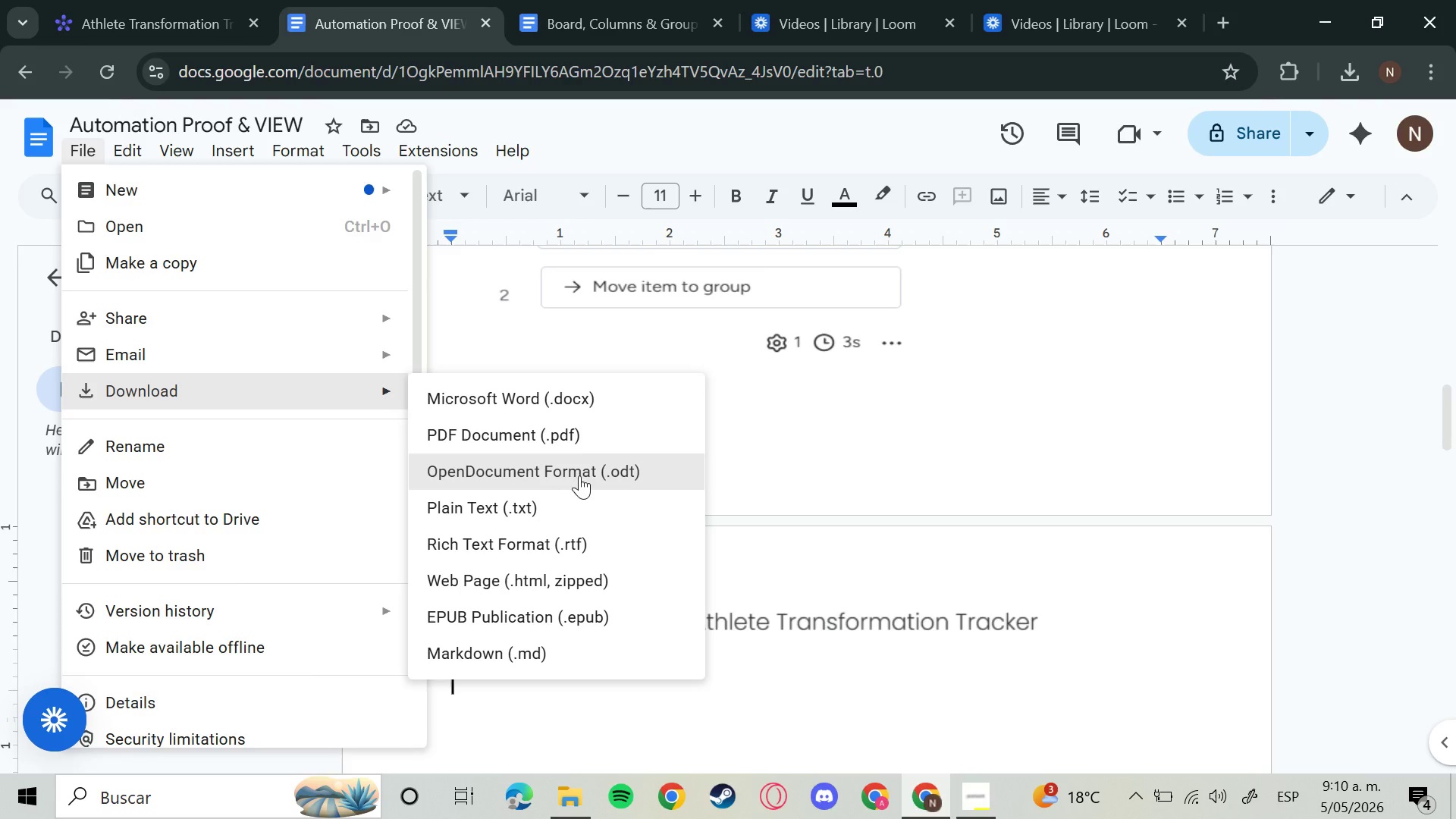 
left_click([579, 450])
 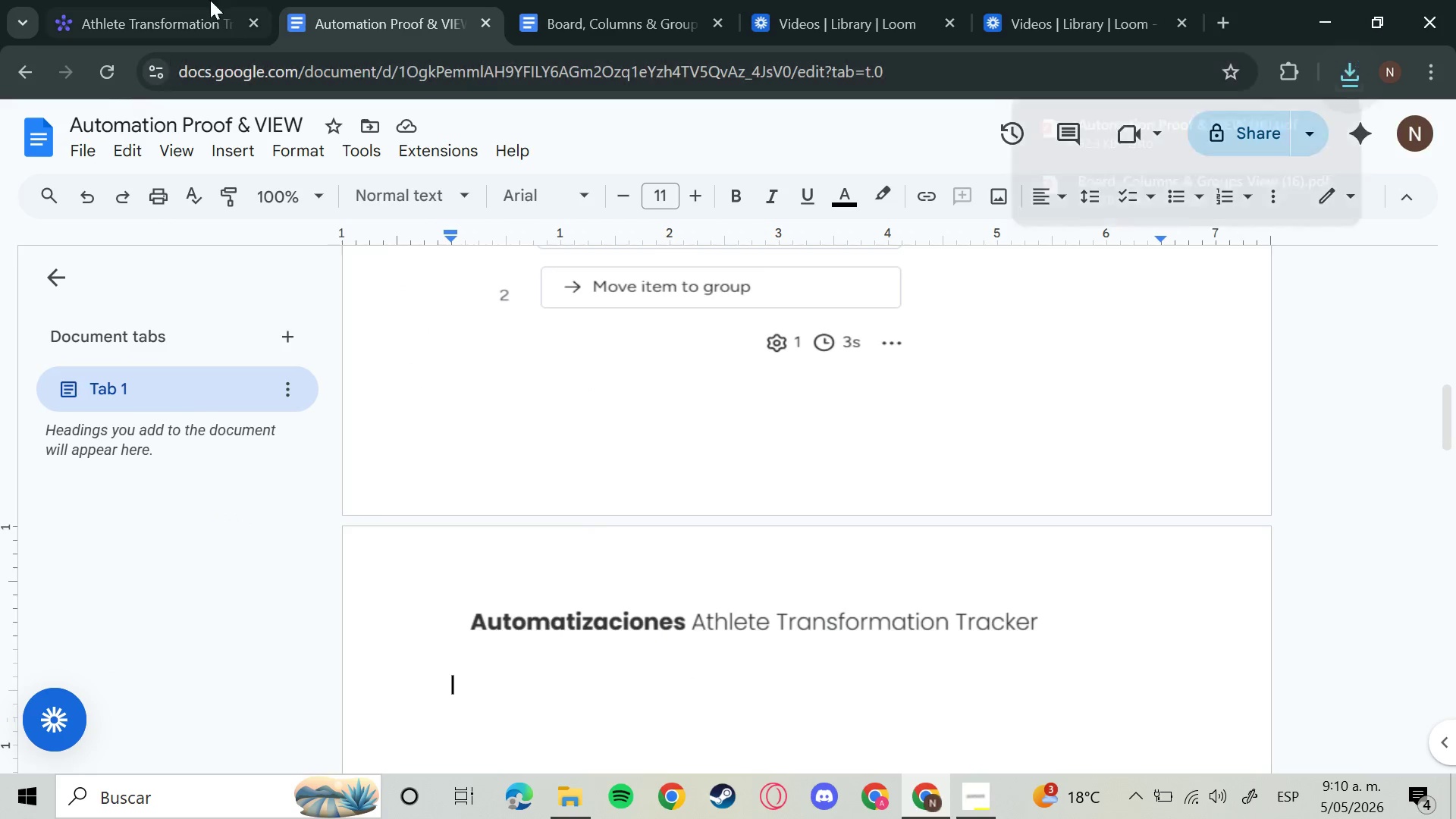 
left_click([158, 0])
 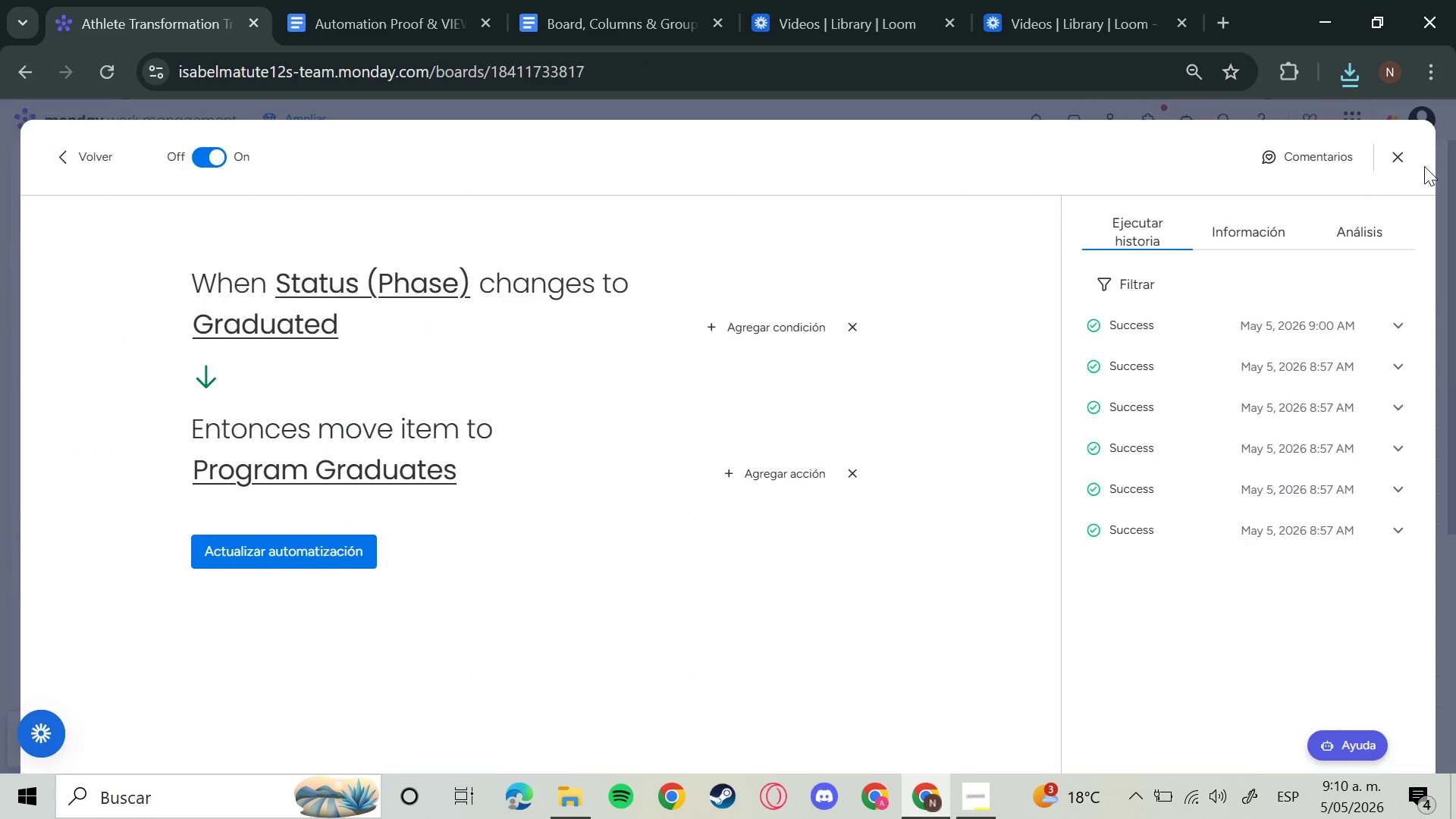 
left_click([1394, 147])
 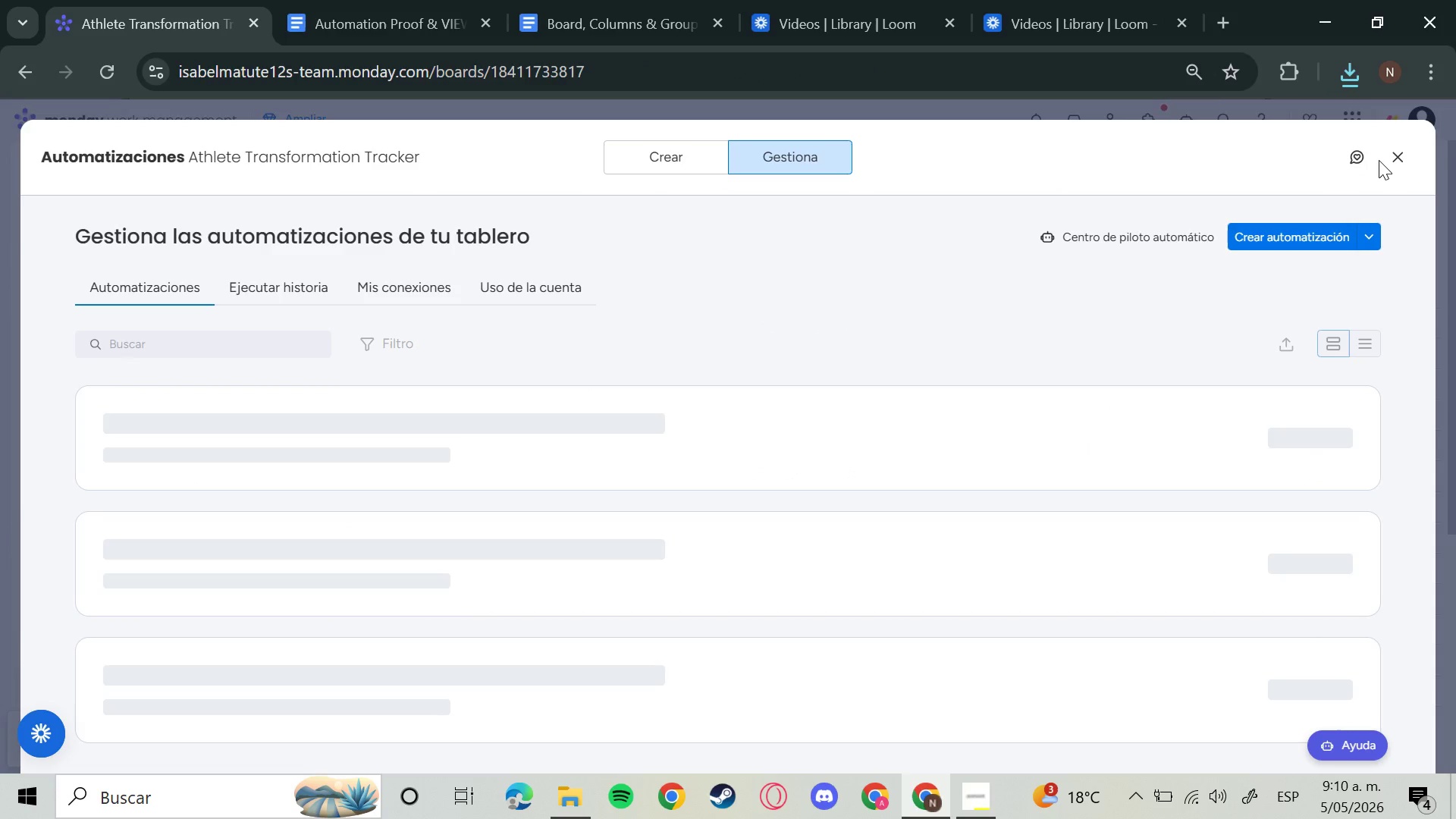 
double_click([1406, 155])
 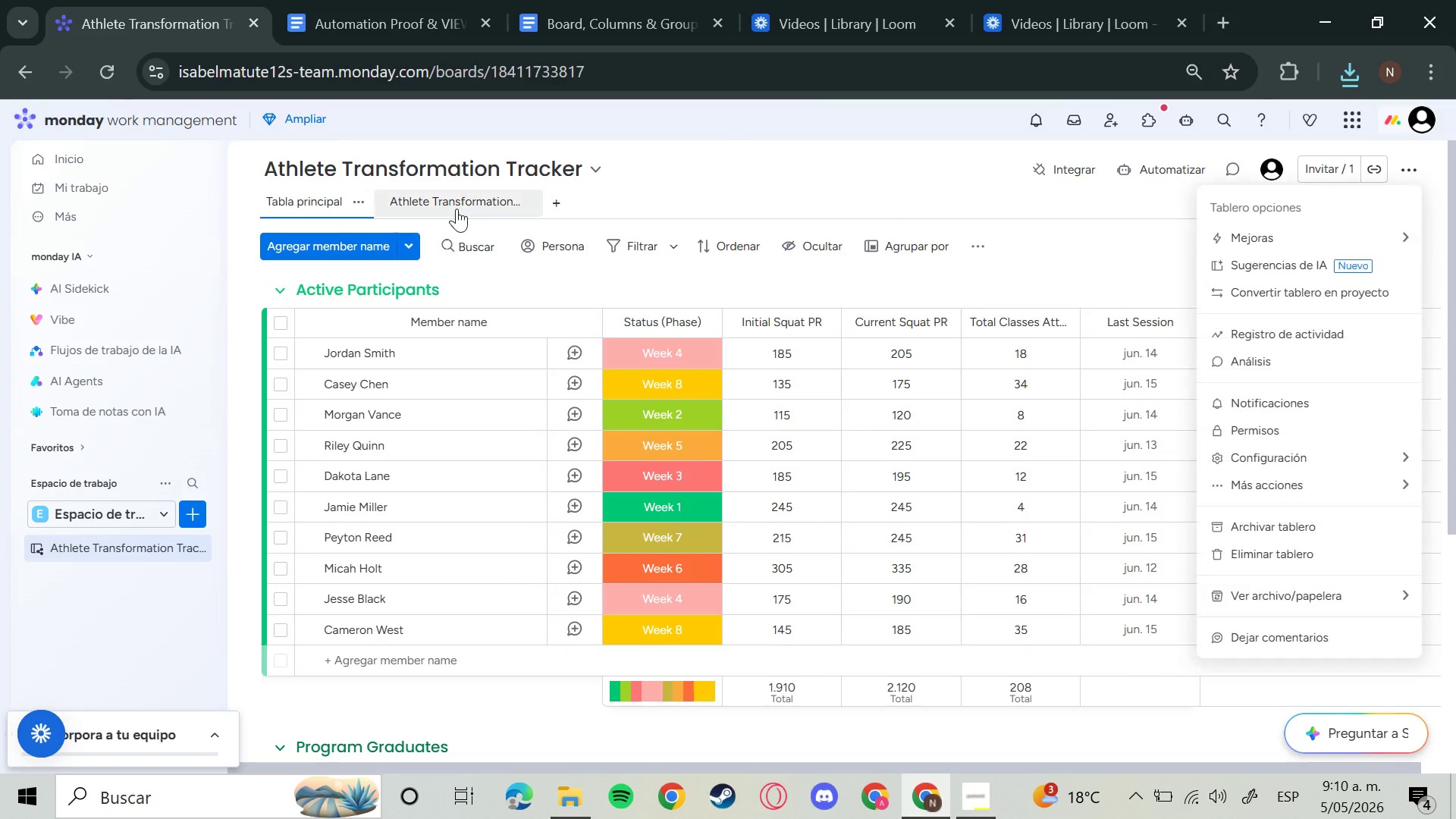 
left_click([457, 209])
 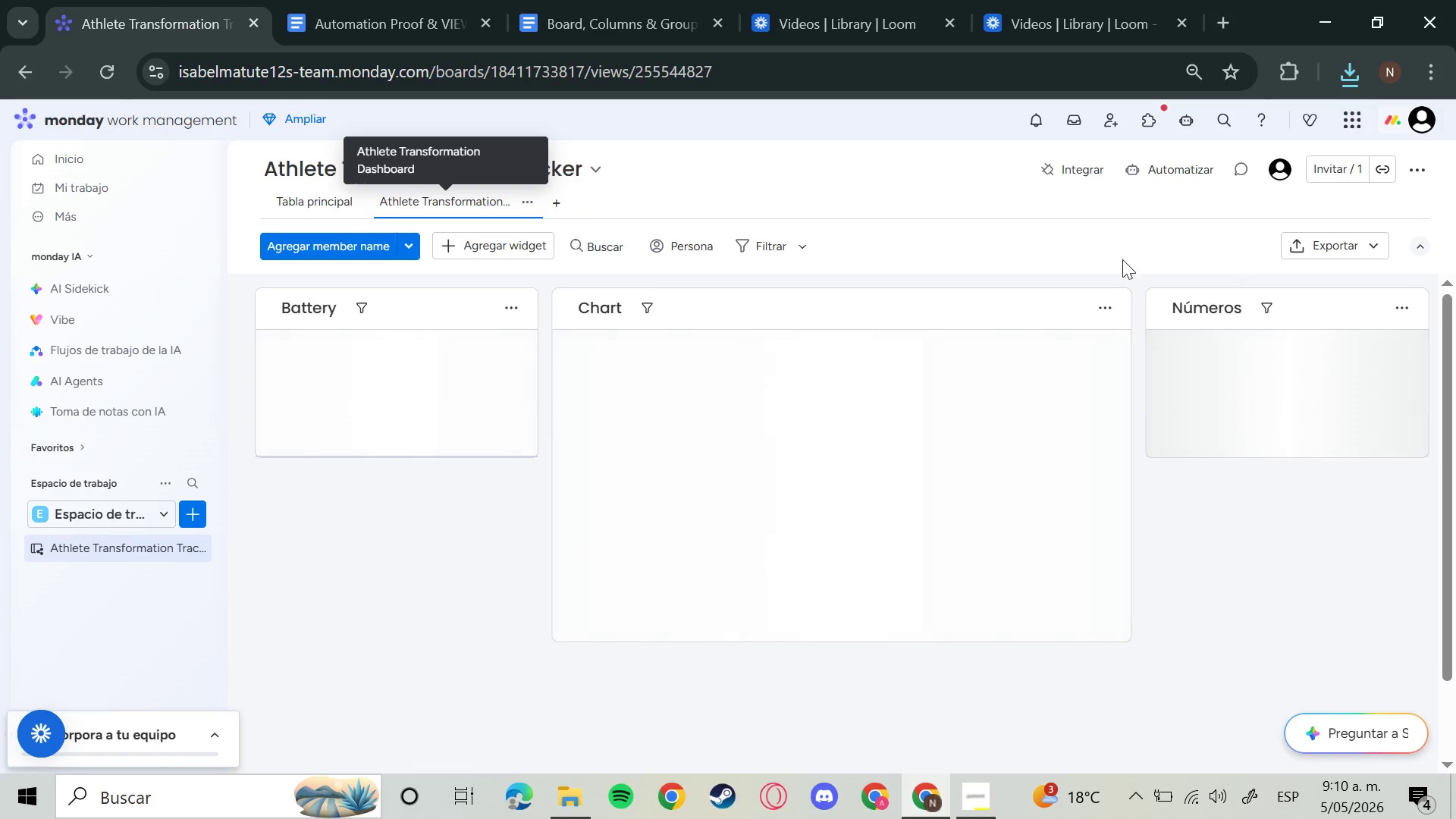 
left_click([1334, 242])
 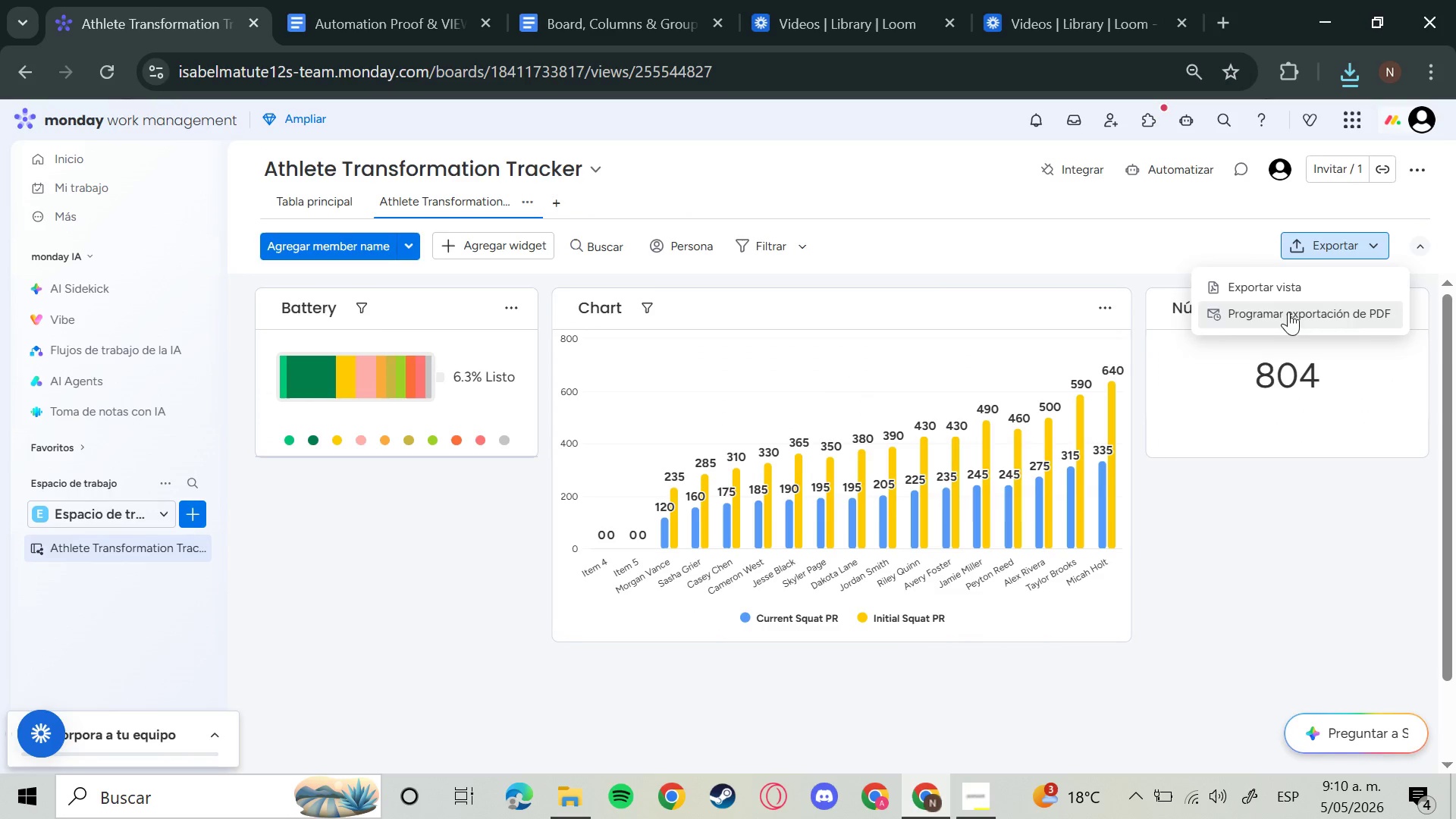 
left_click([1280, 290])
 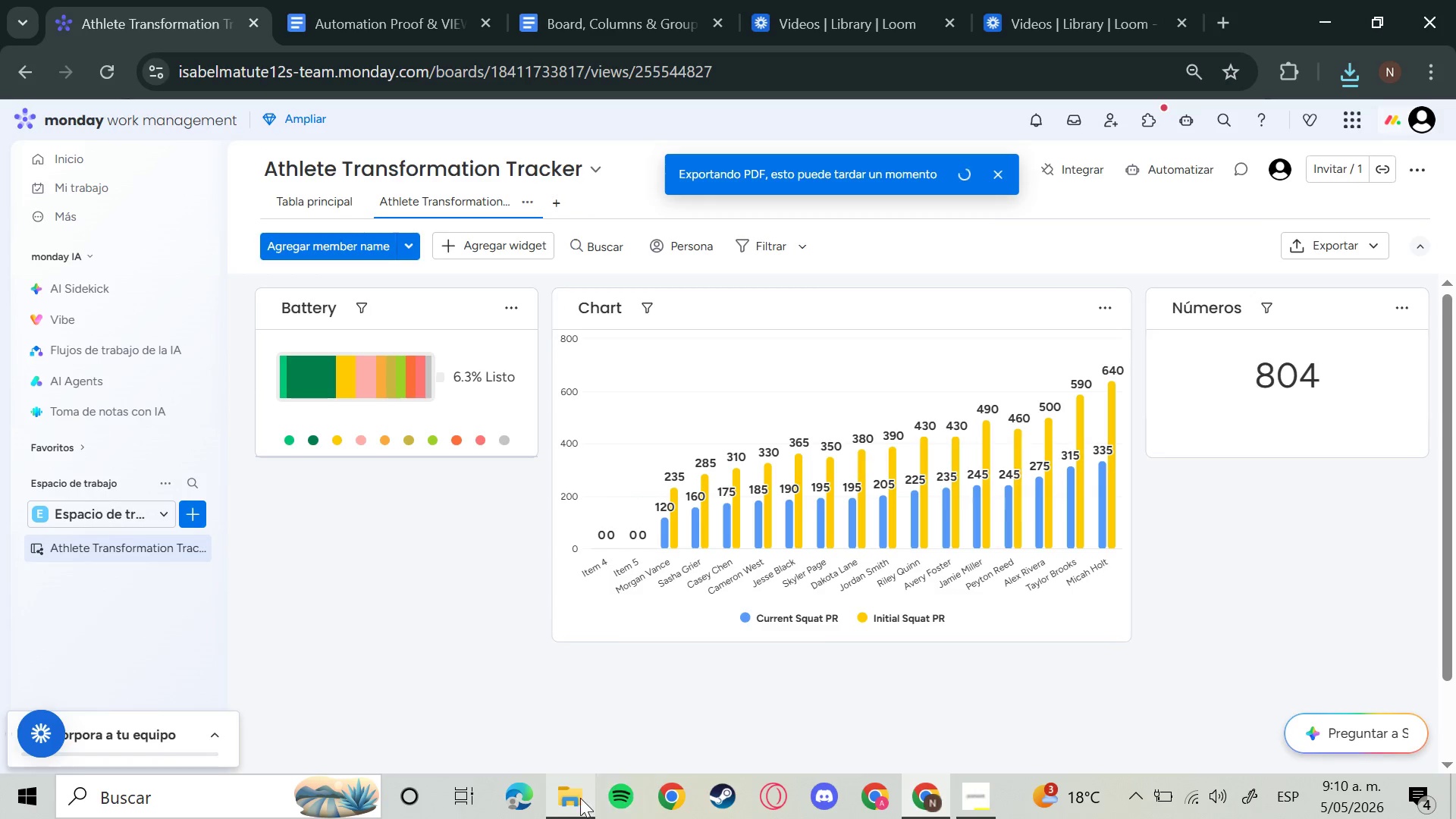 